 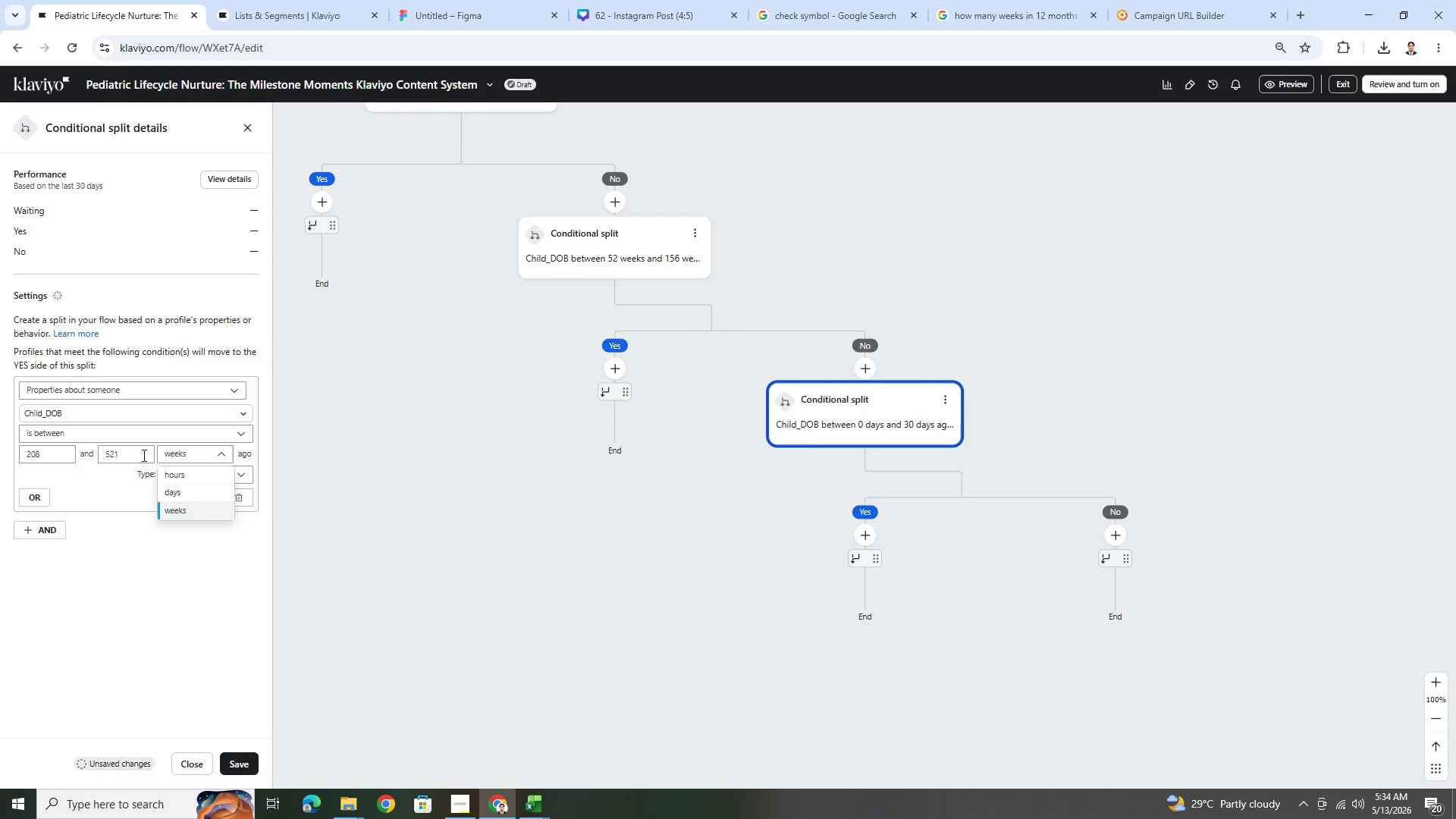 
left_click([143, 455])
 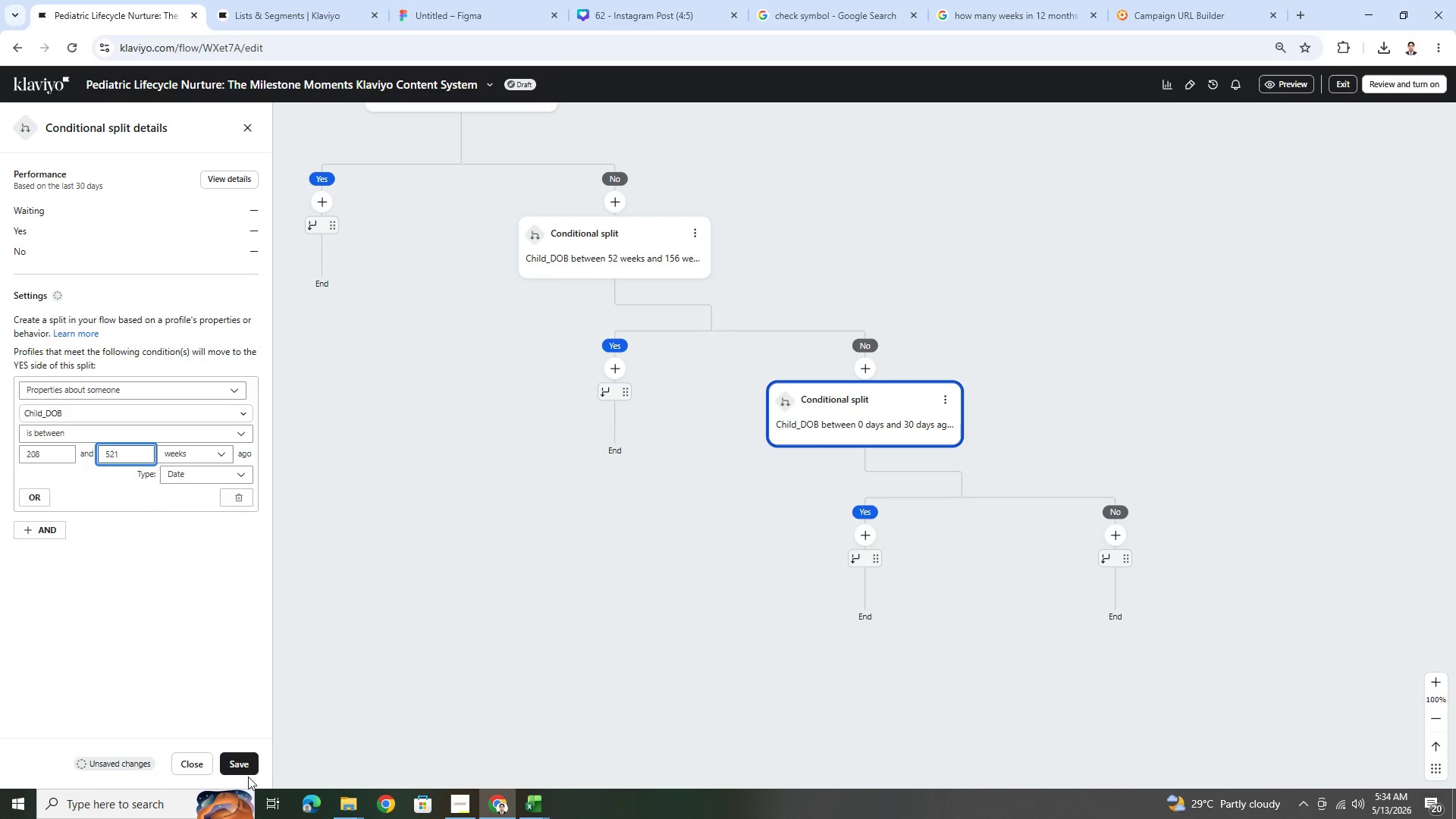 
left_click([244, 764])
 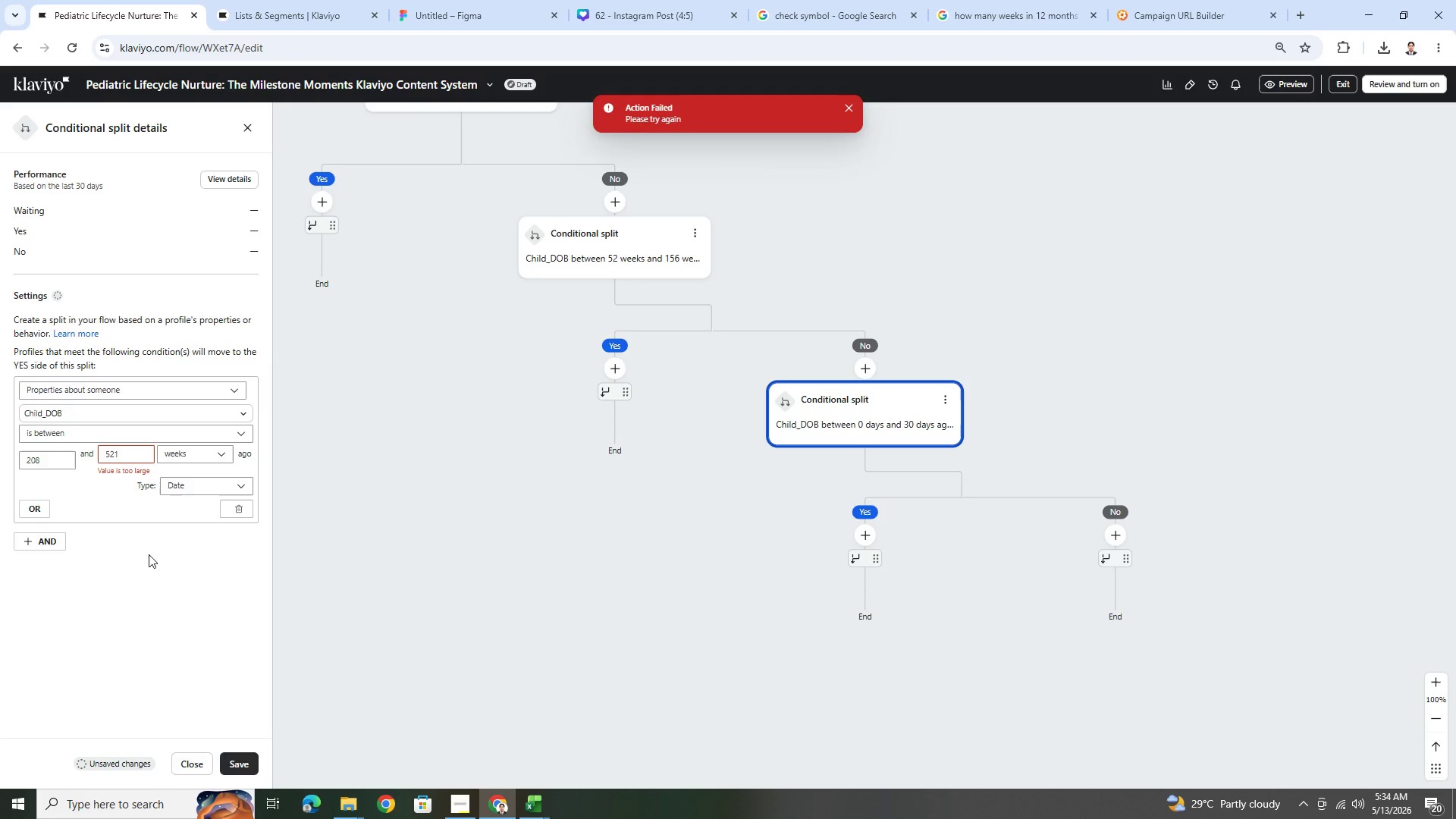 
double_click([125, 458])
 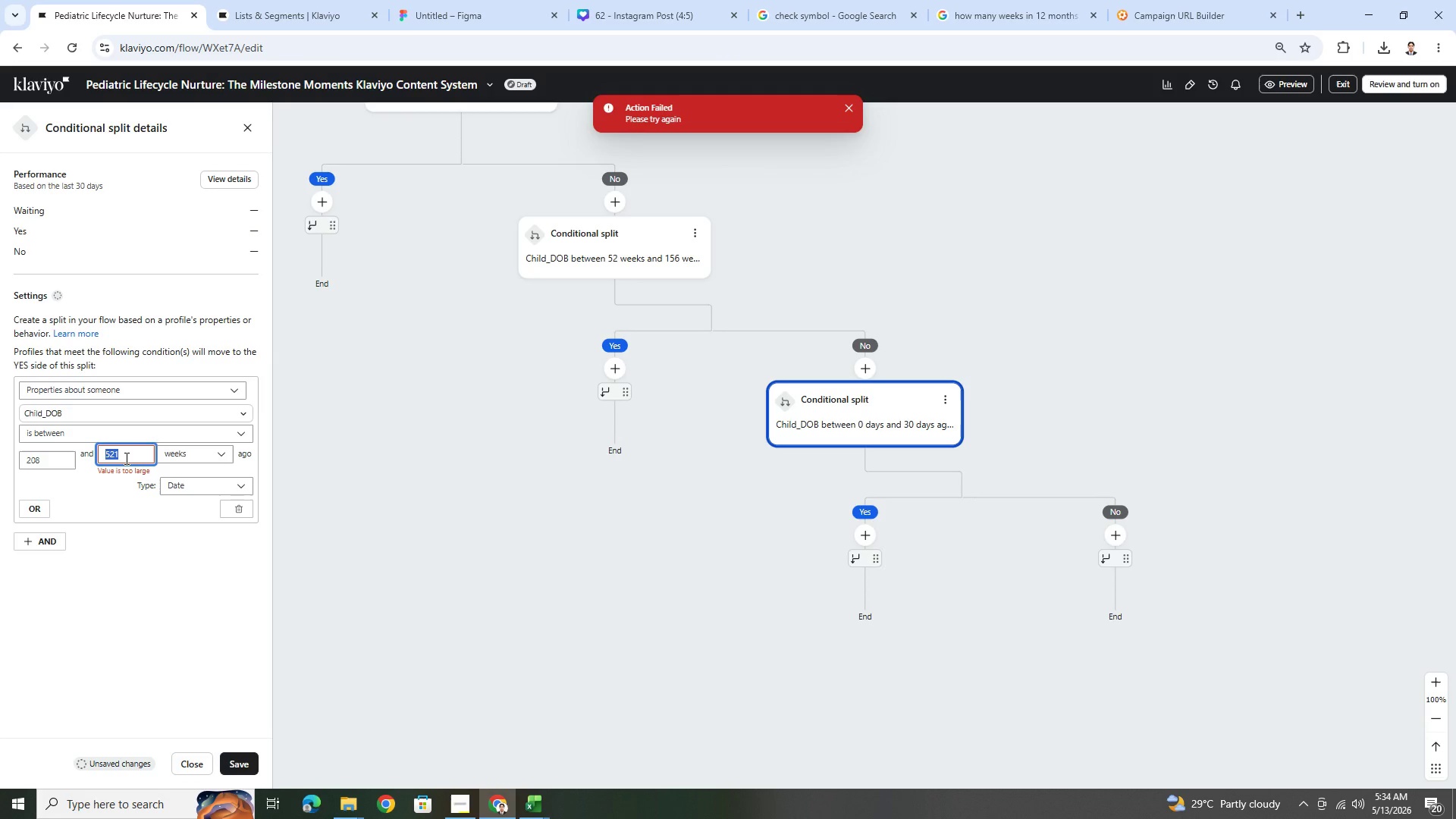 
key(Numpad5)
 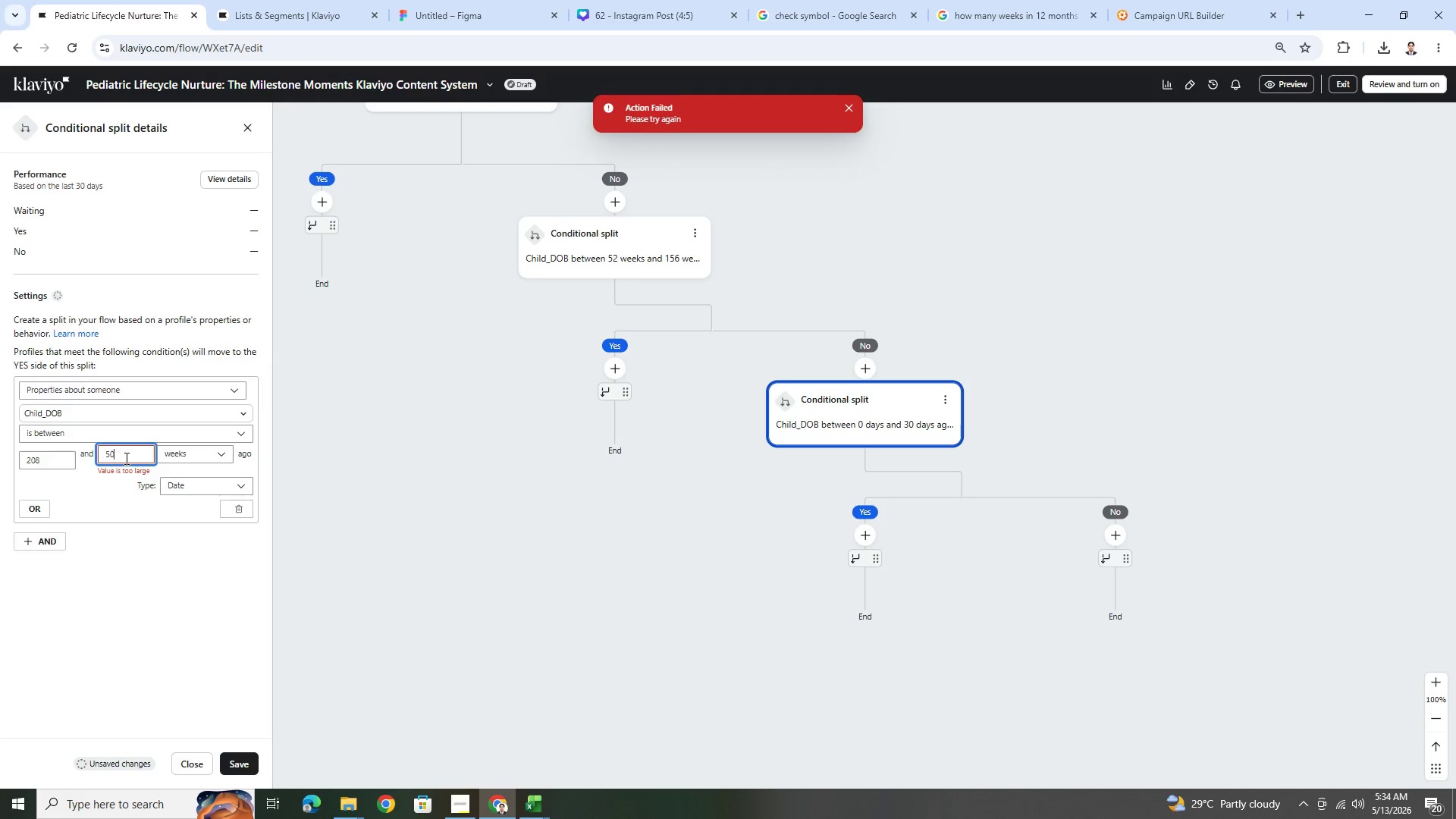 
key(Numpad0)
 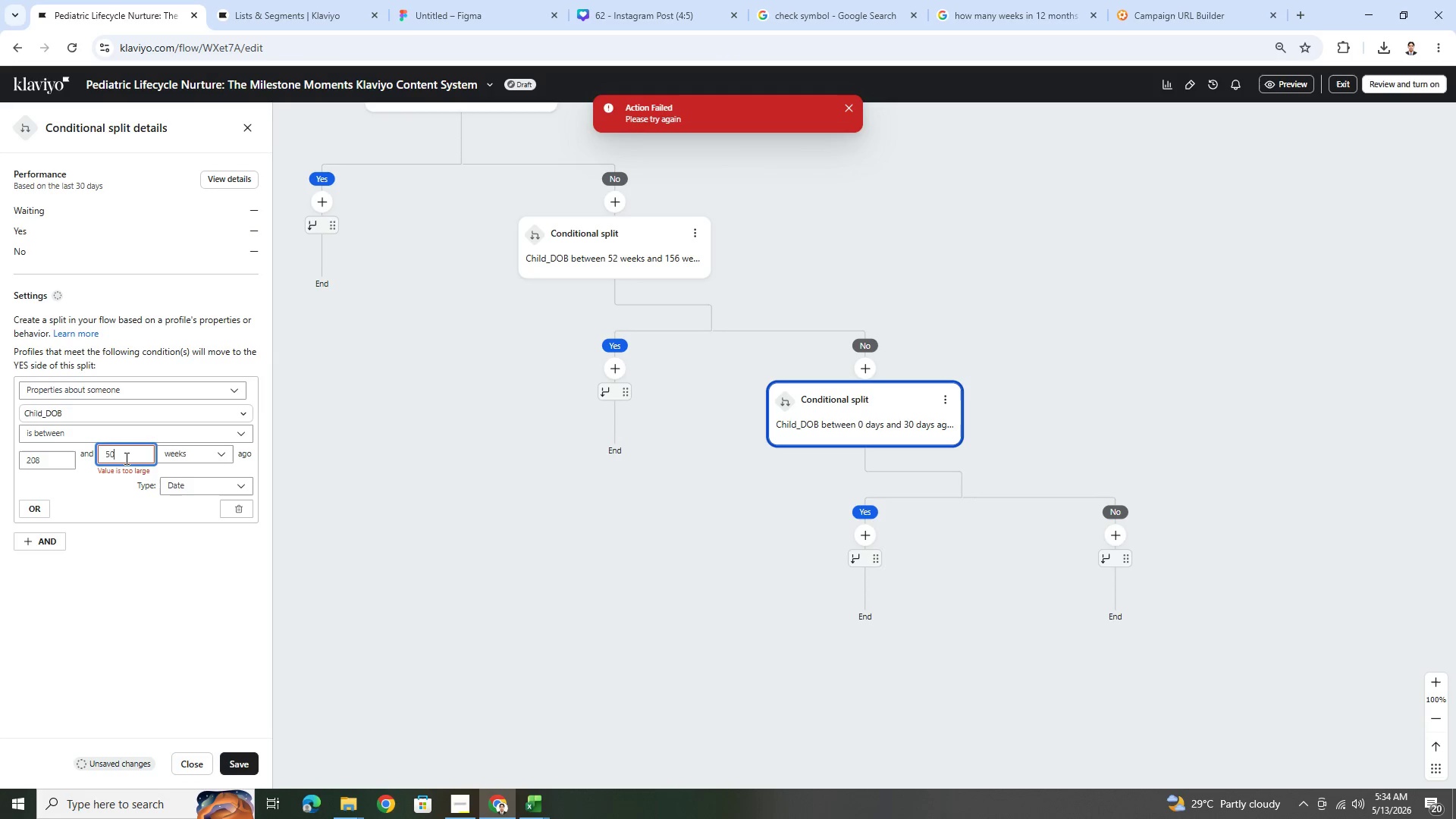 
key(Numpad0)
 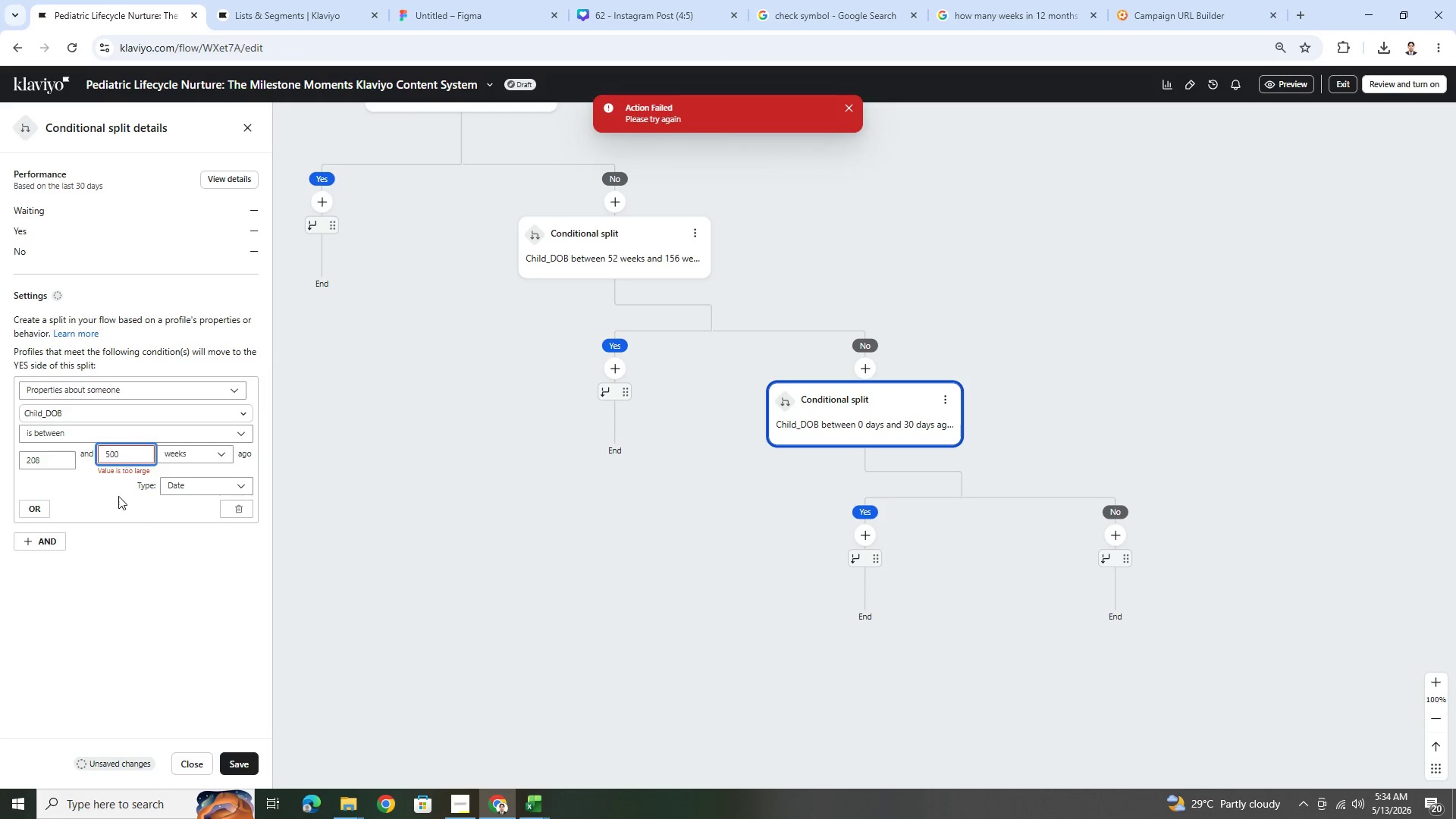 
left_click([118, 499])
 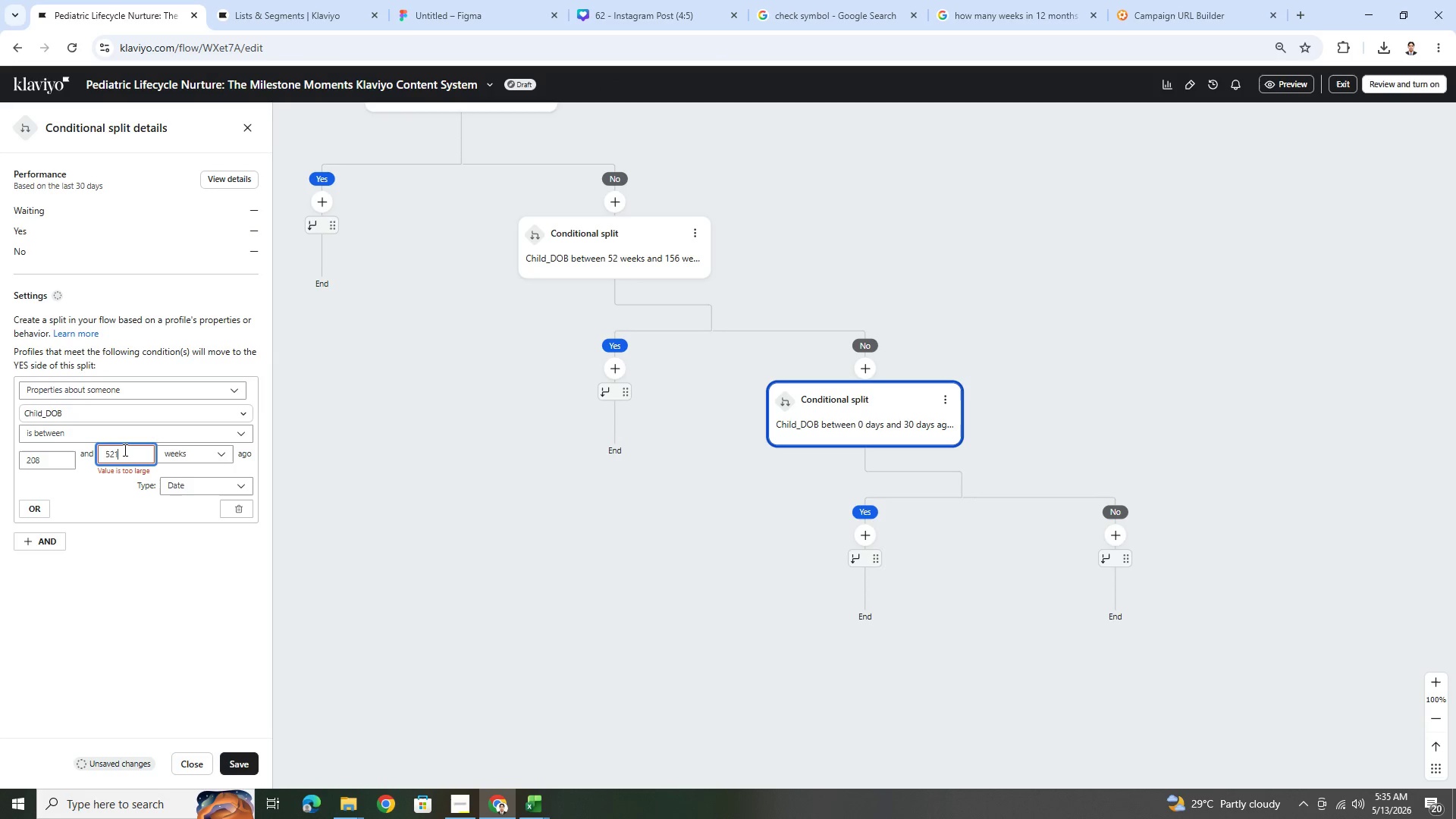 
double_click([124, 450])
 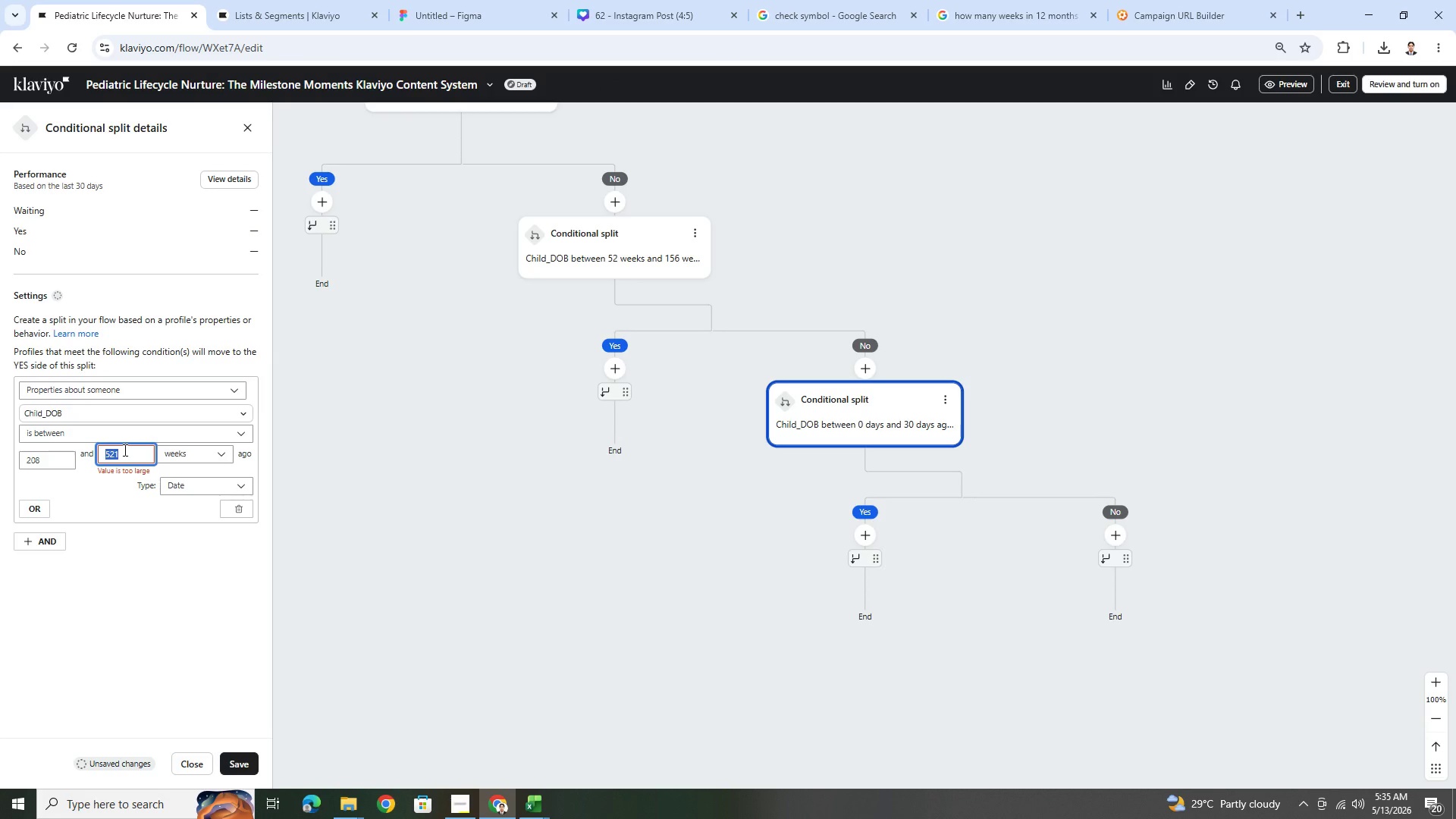 
key(Numpad5)
 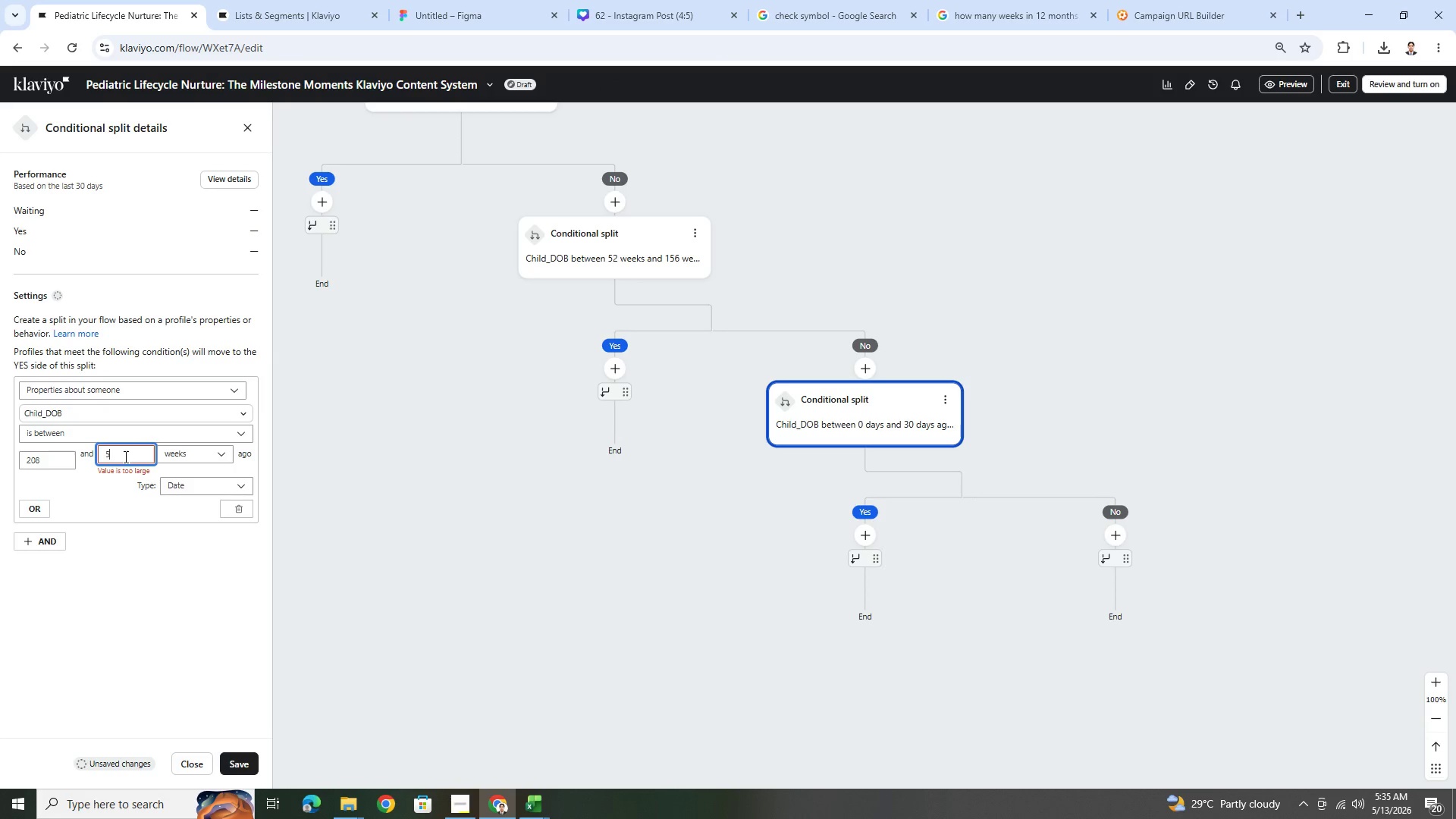 
key(Numpad0)
 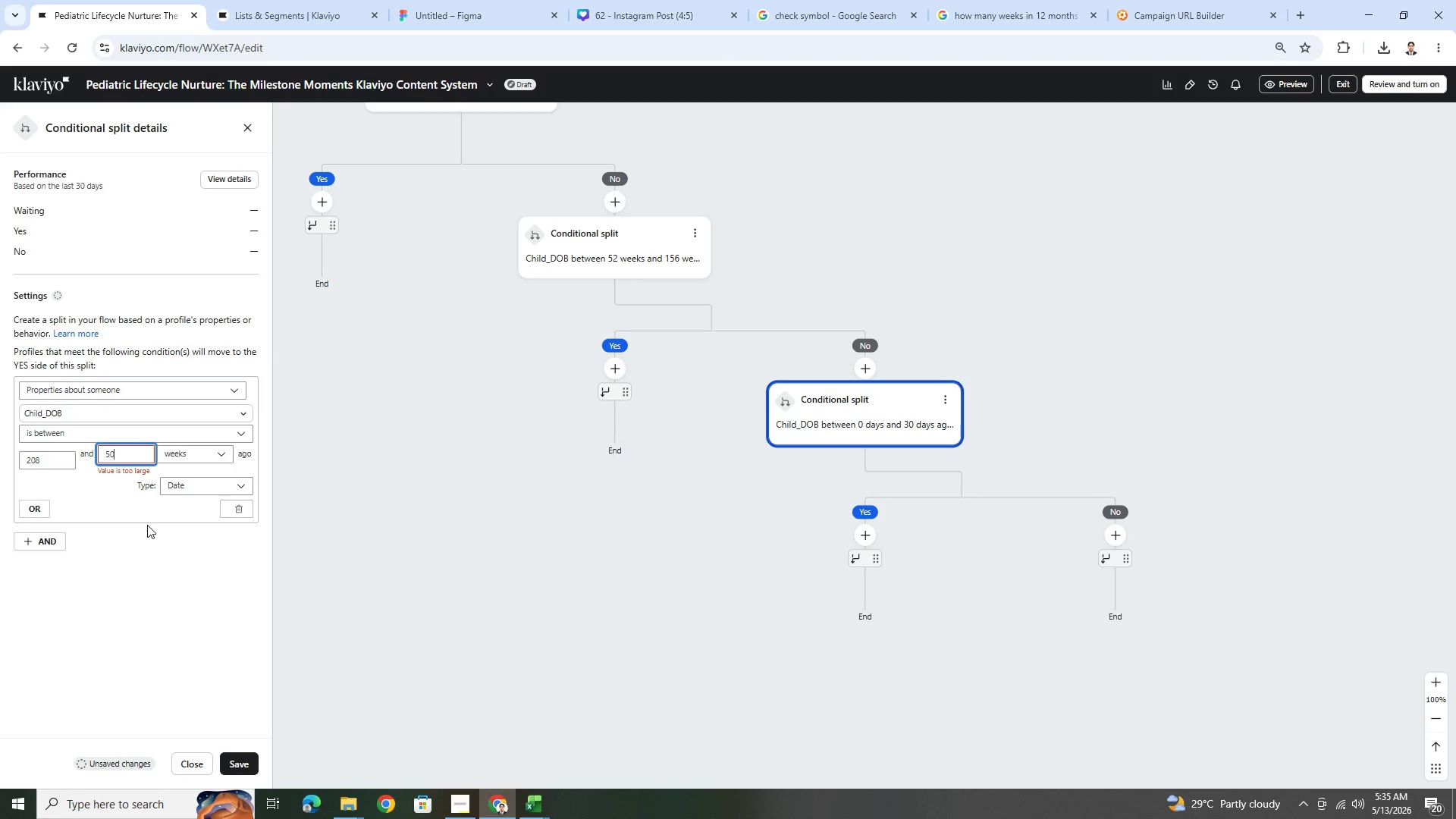 
key(Numpad0)
 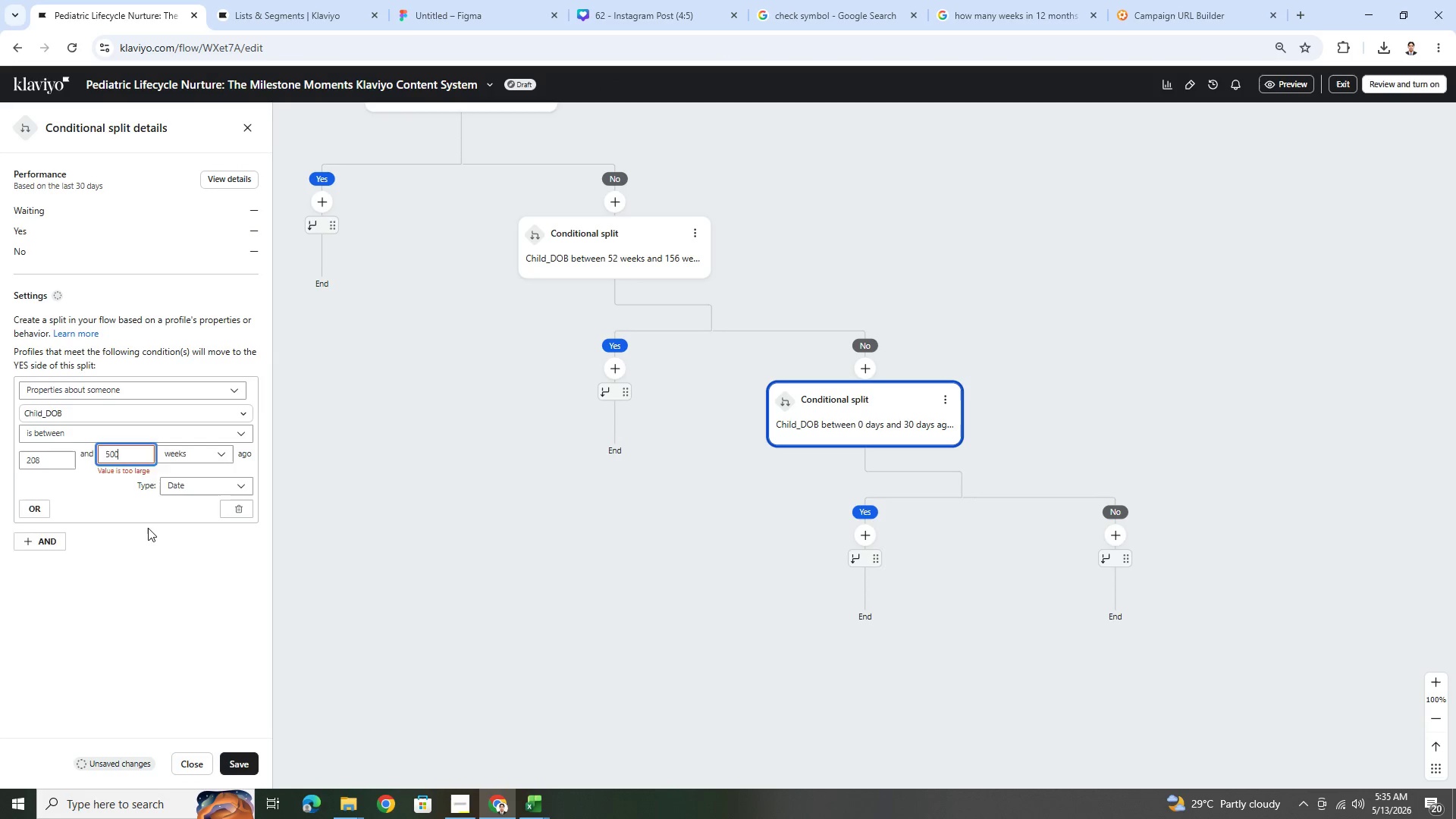 
left_click([148, 528])
 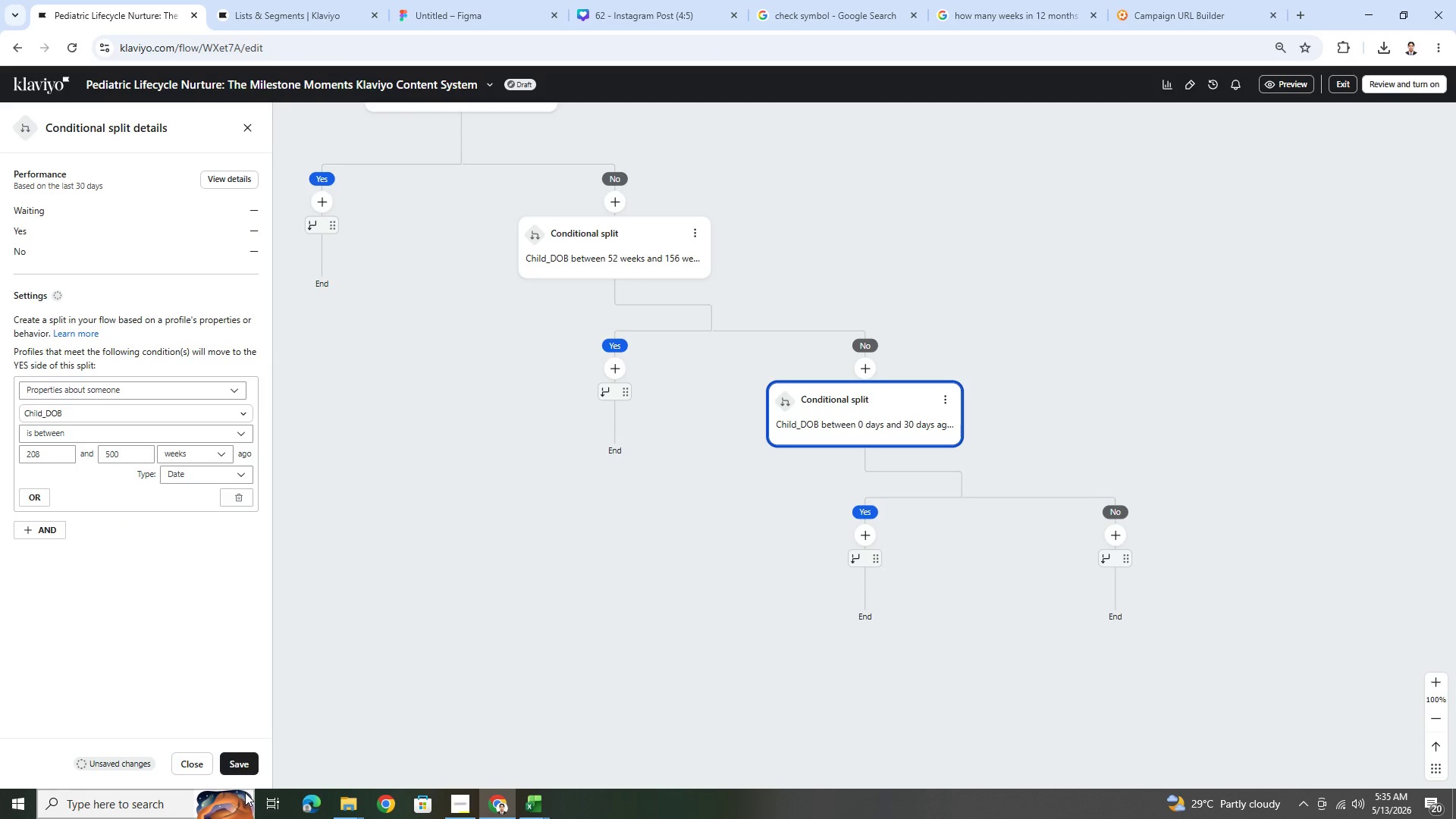 
left_click([239, 771])
 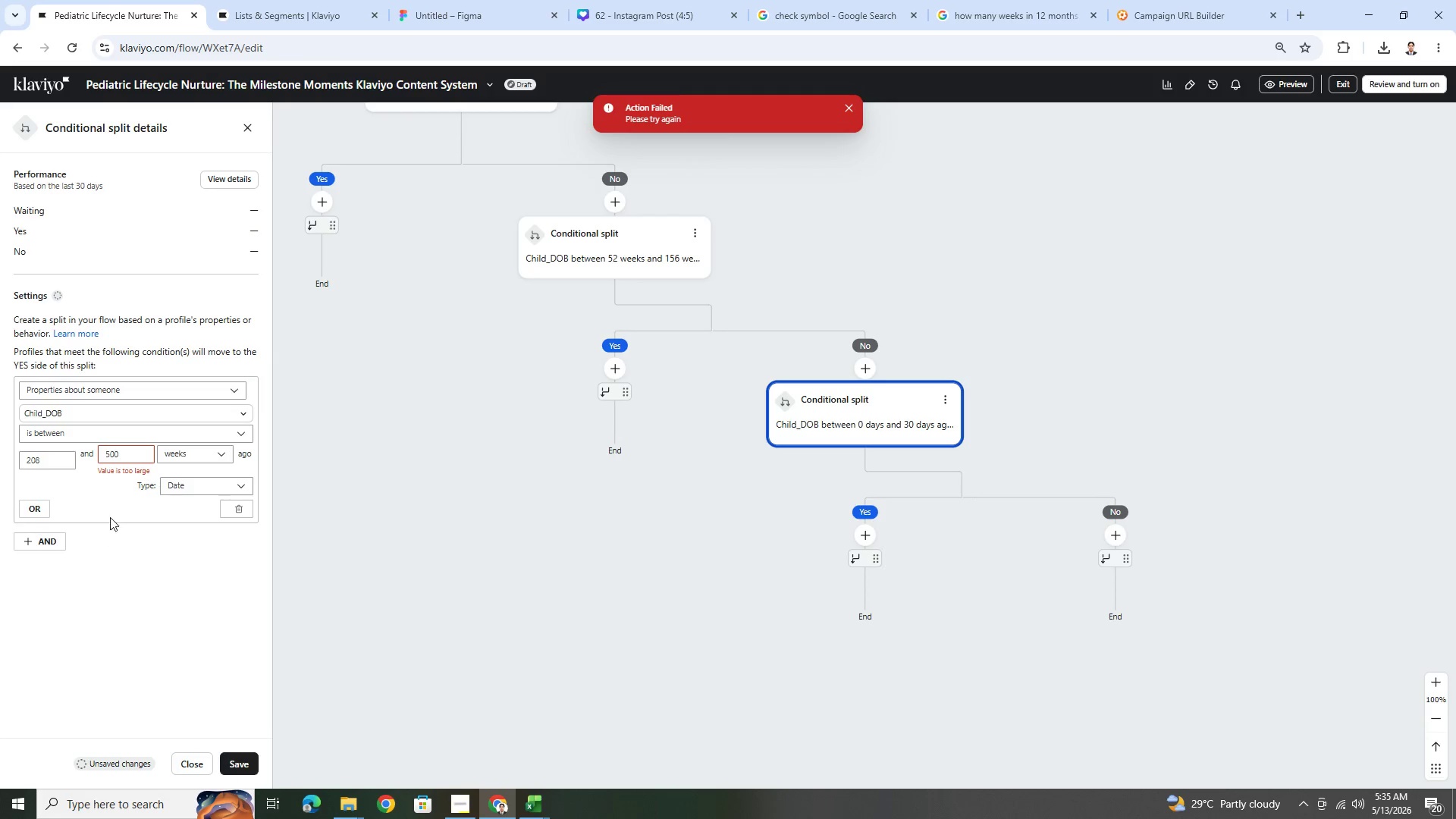 
left_click([136, 459])
 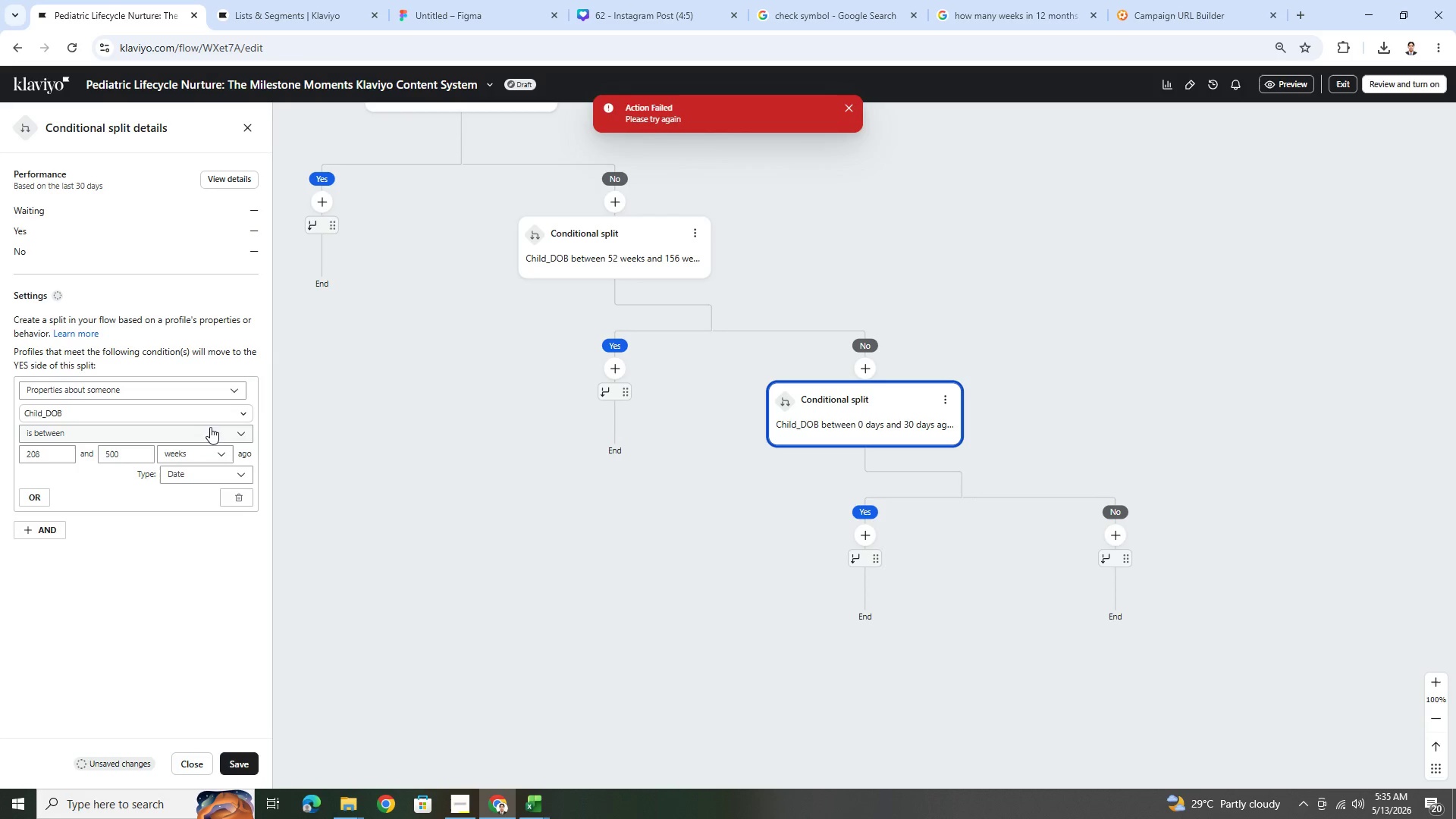 
left_click([210, 427])
 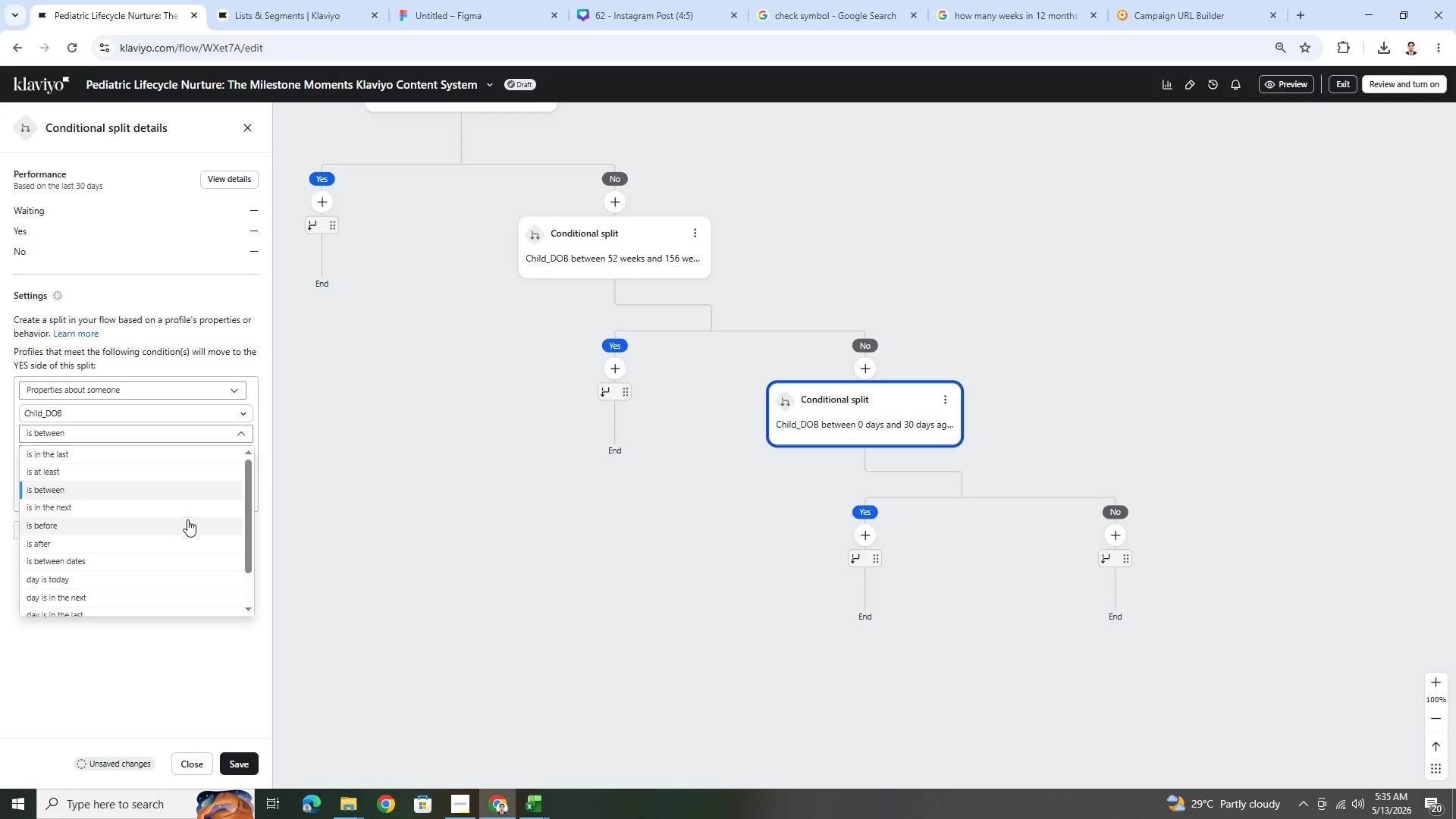 
left_click([171, 554])
 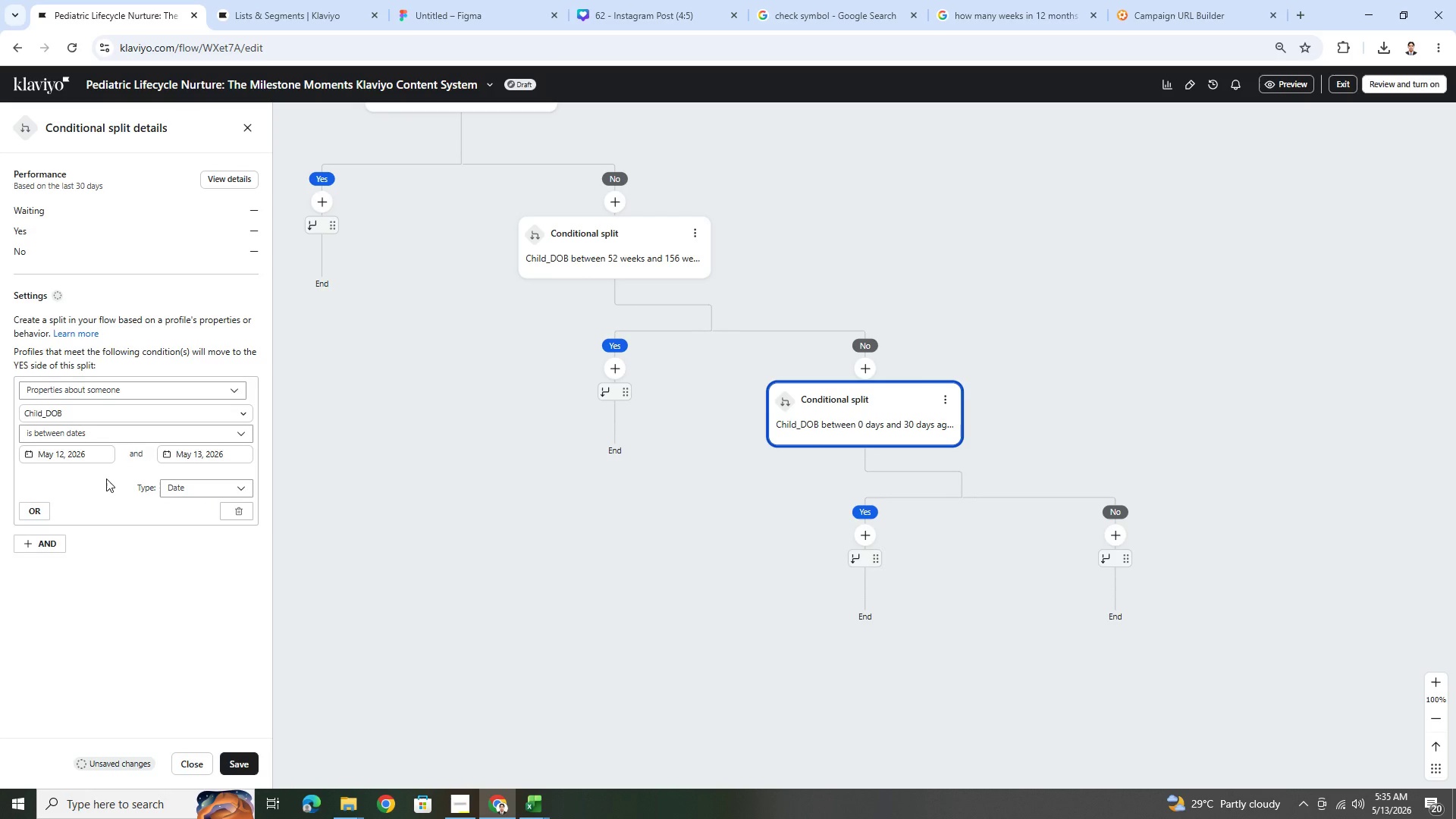 
mouse_move([52, 448])
 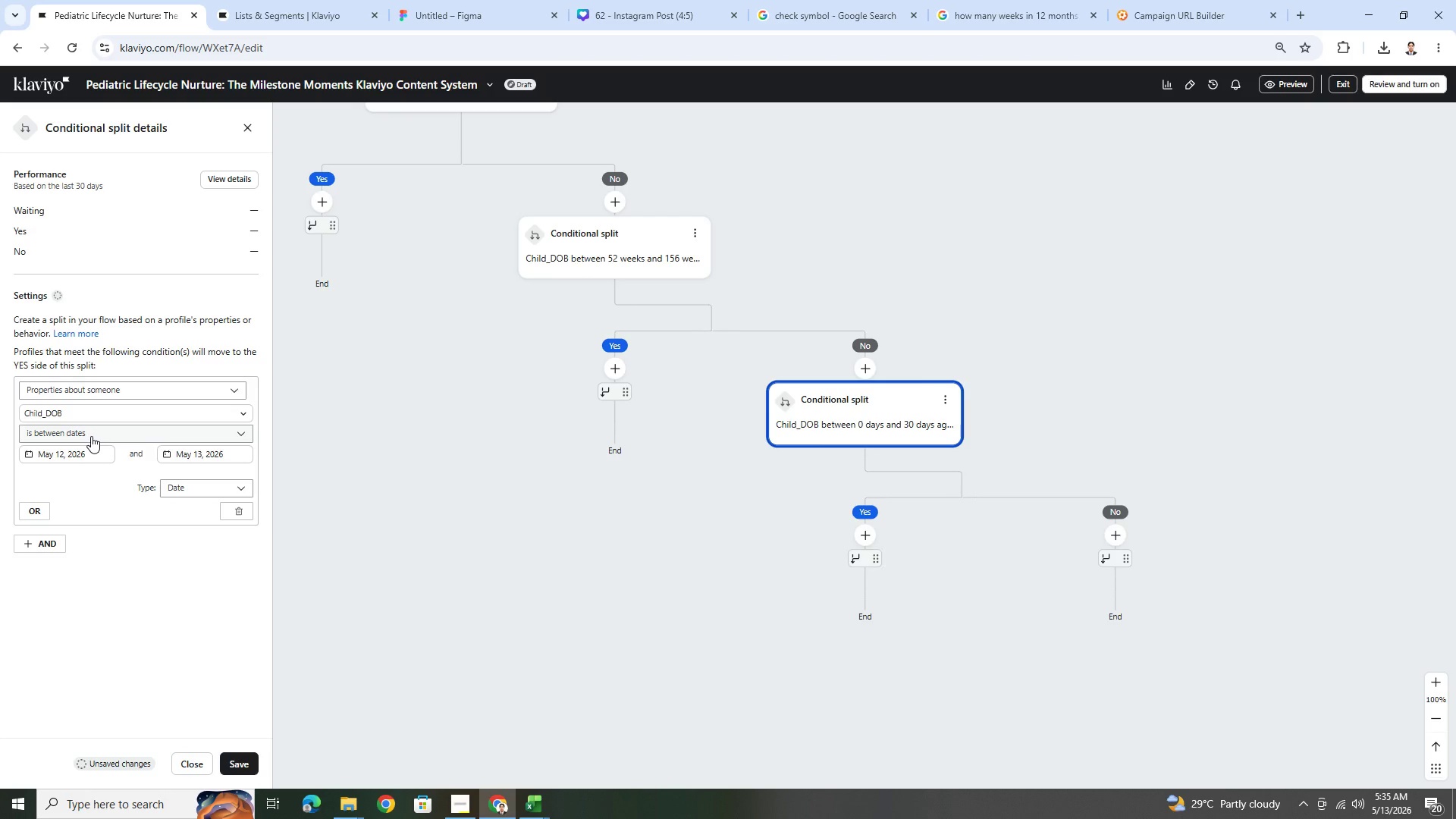 
left_click([91, 436])
 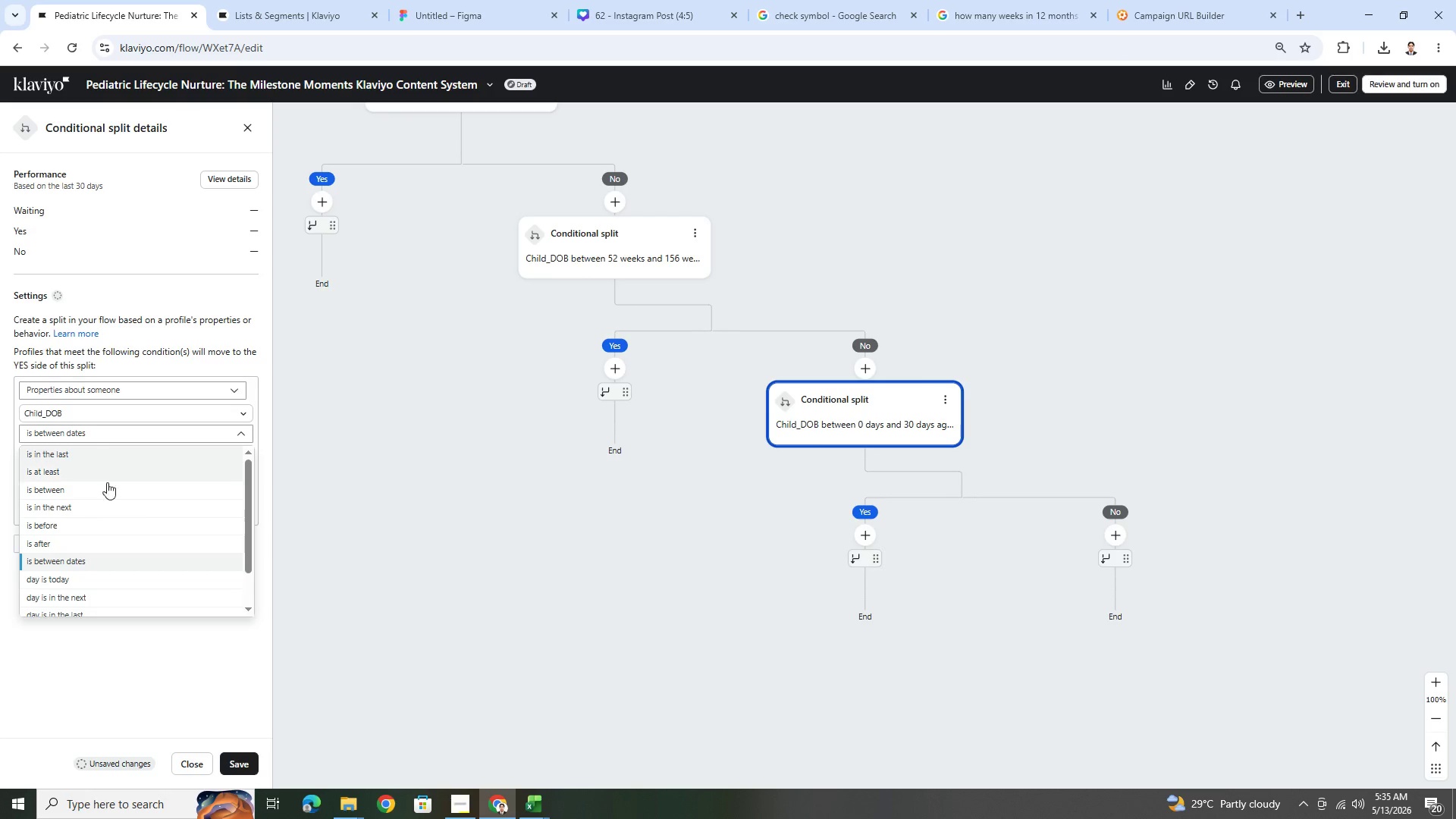 
scroll: coordinate [121, 518], scroll_direction: down, amount: 3.0
 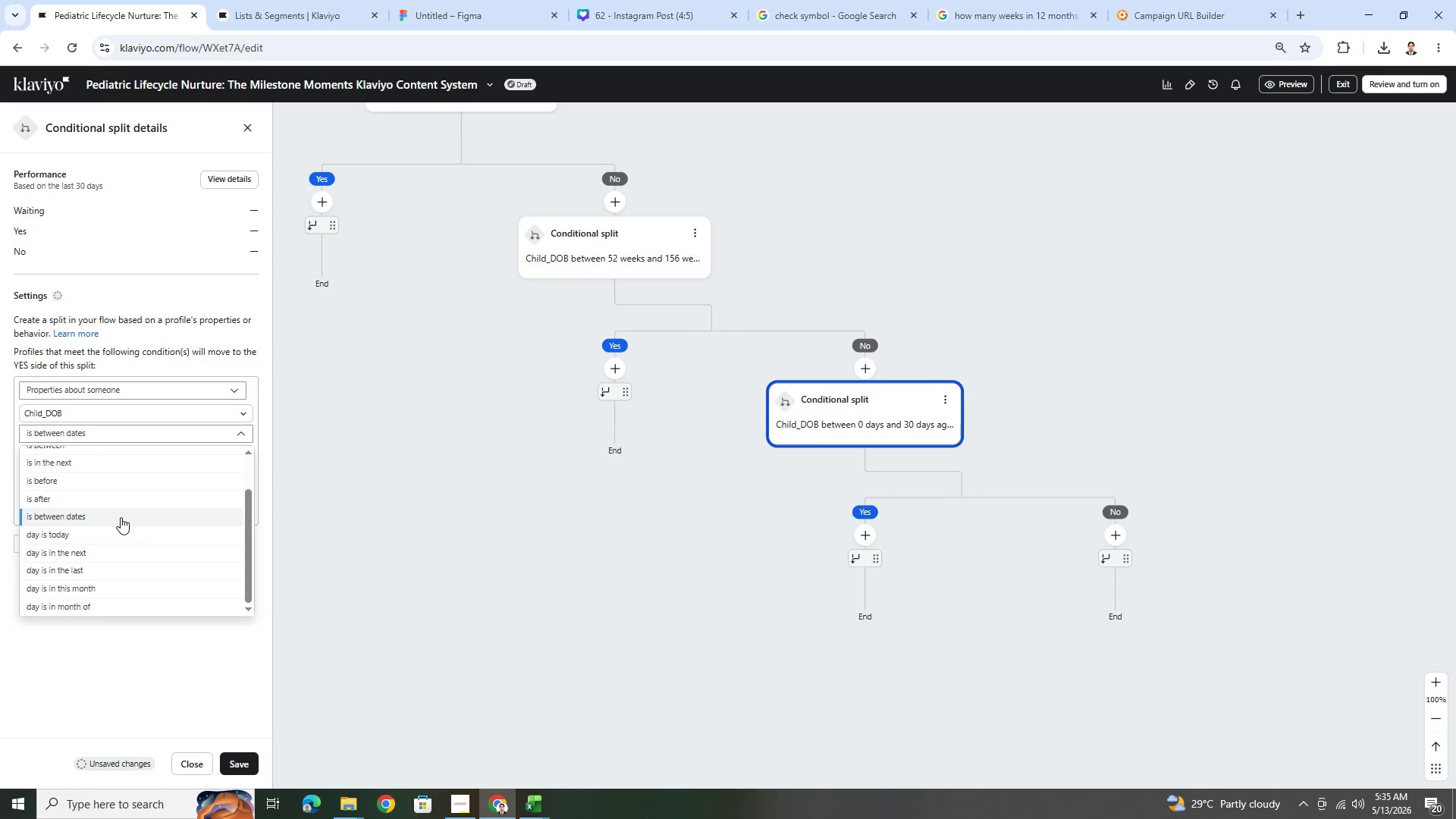 
scroll: coordinate [119, 509], scroll_direction: up, amount: 2.0
 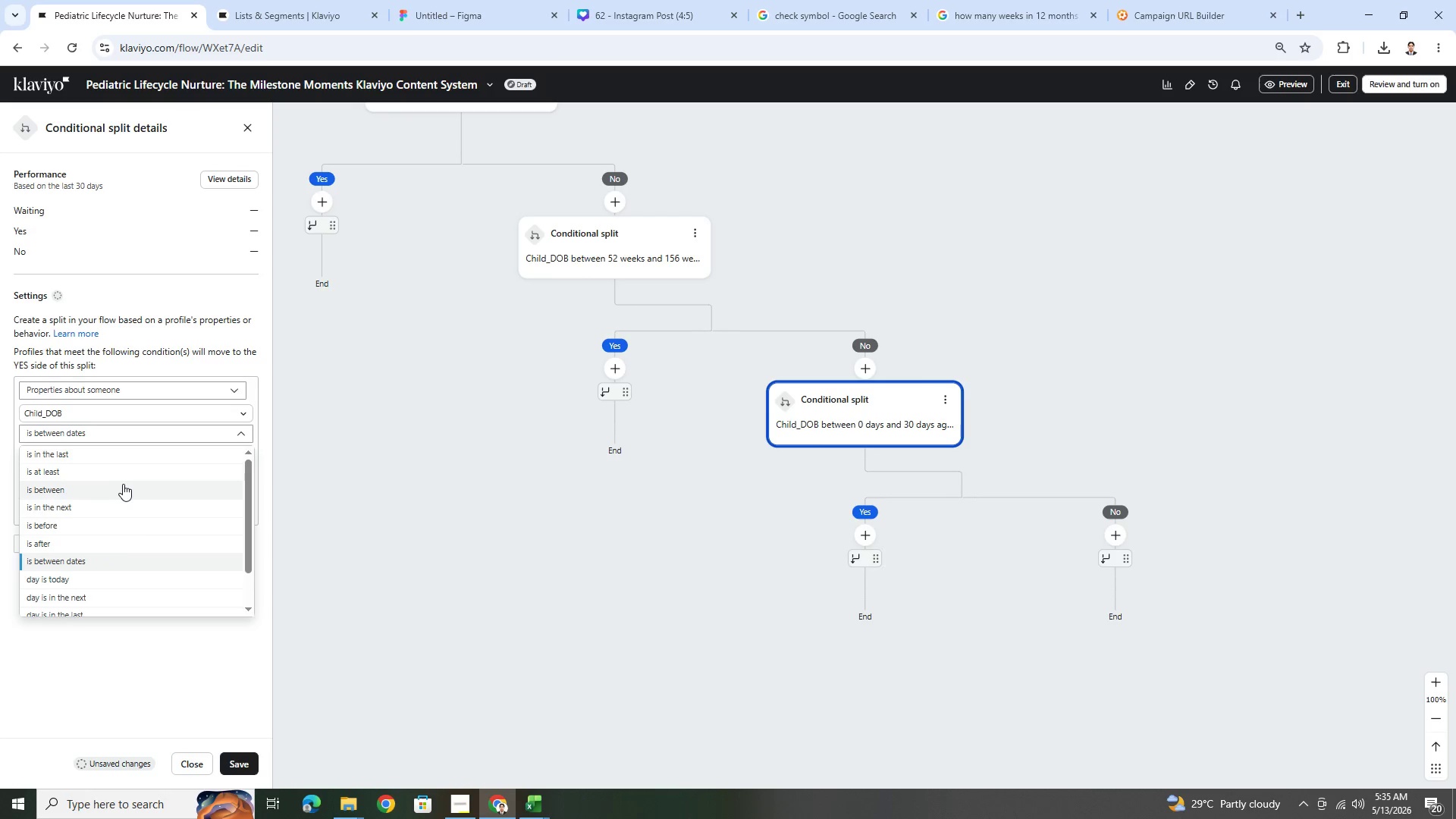 
left_click([124, 492])
 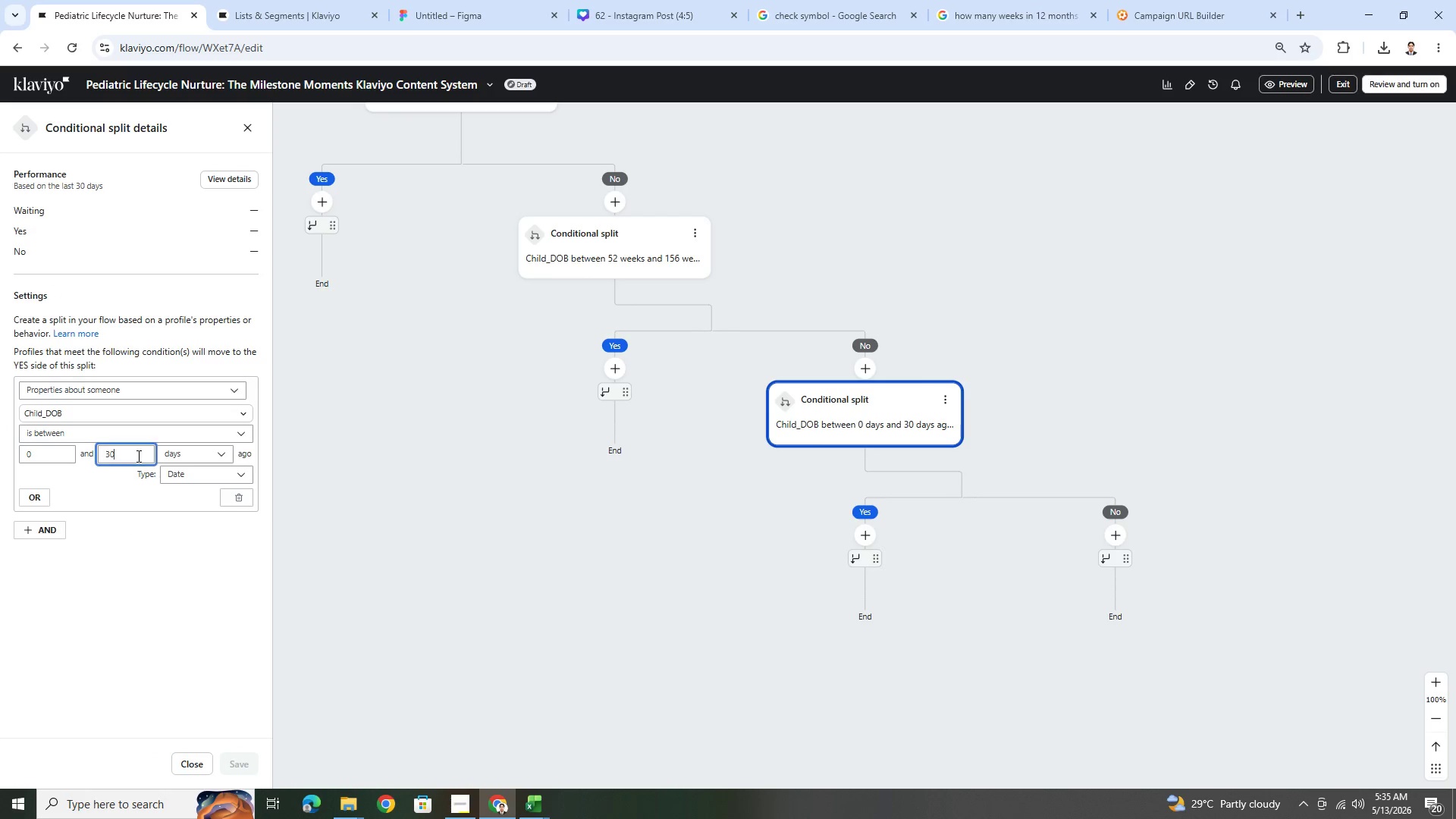 
double_click([137, 456])
 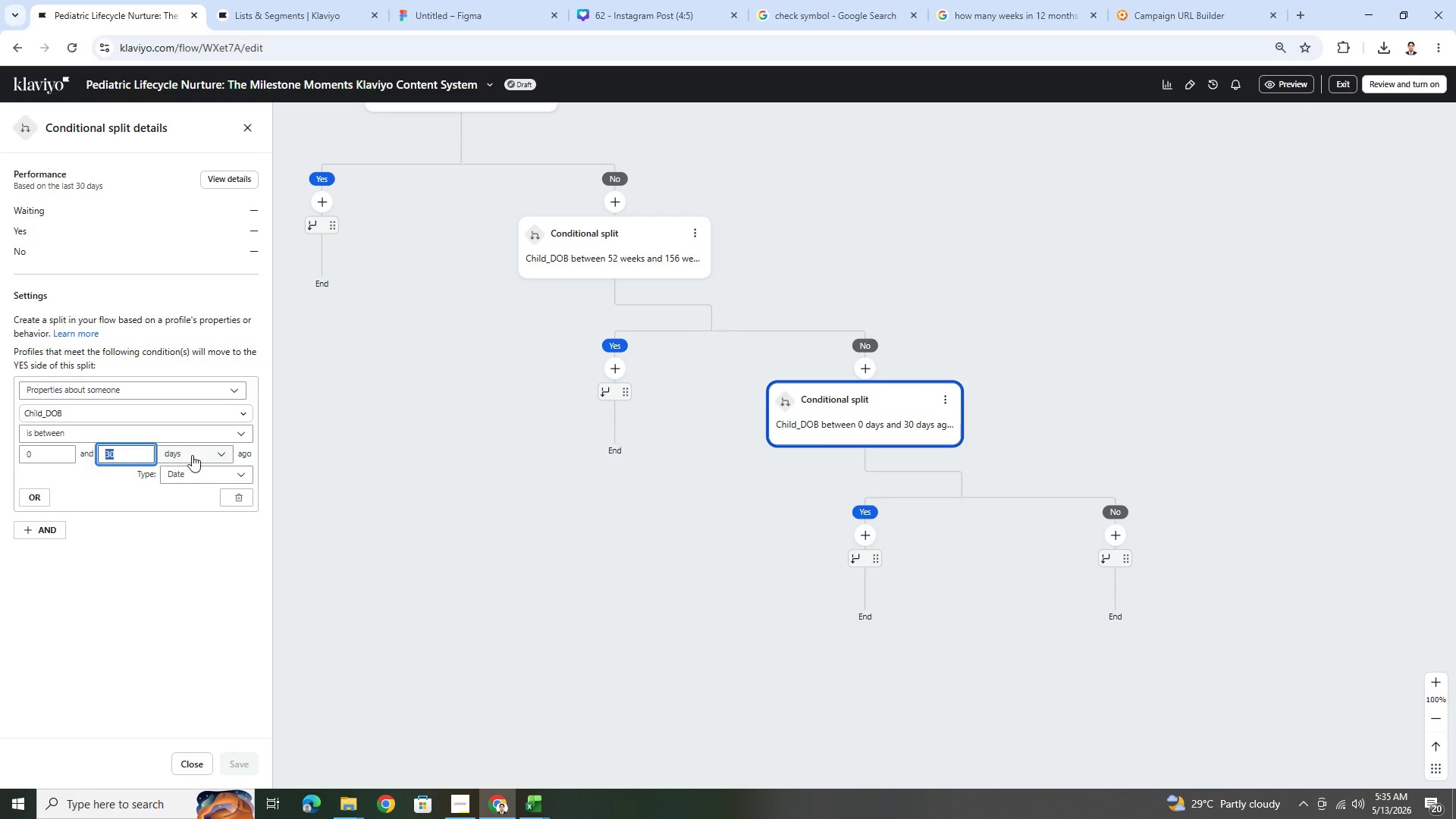 
triple_click([195, 454])
 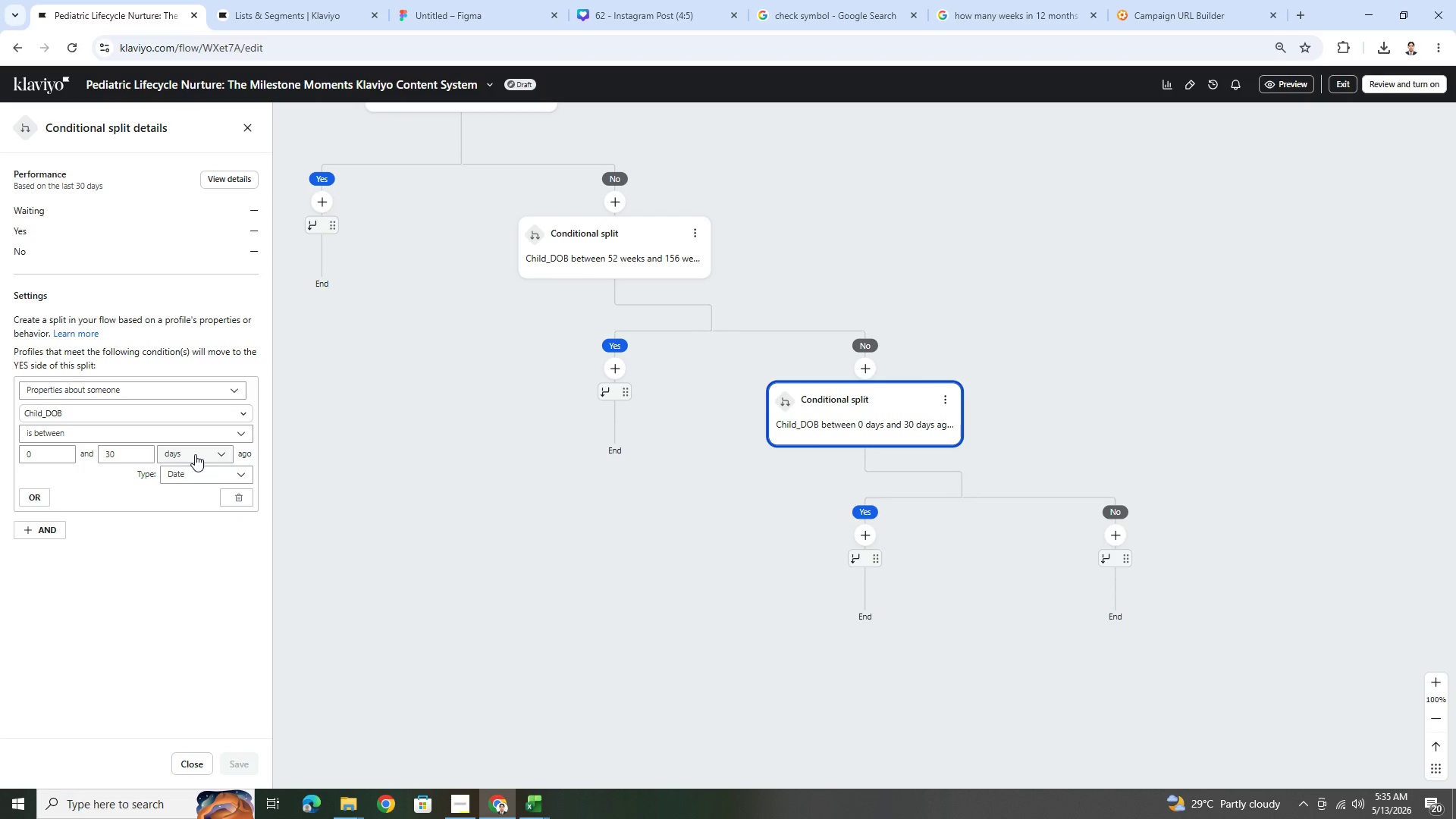 
left_click([195, 454])
 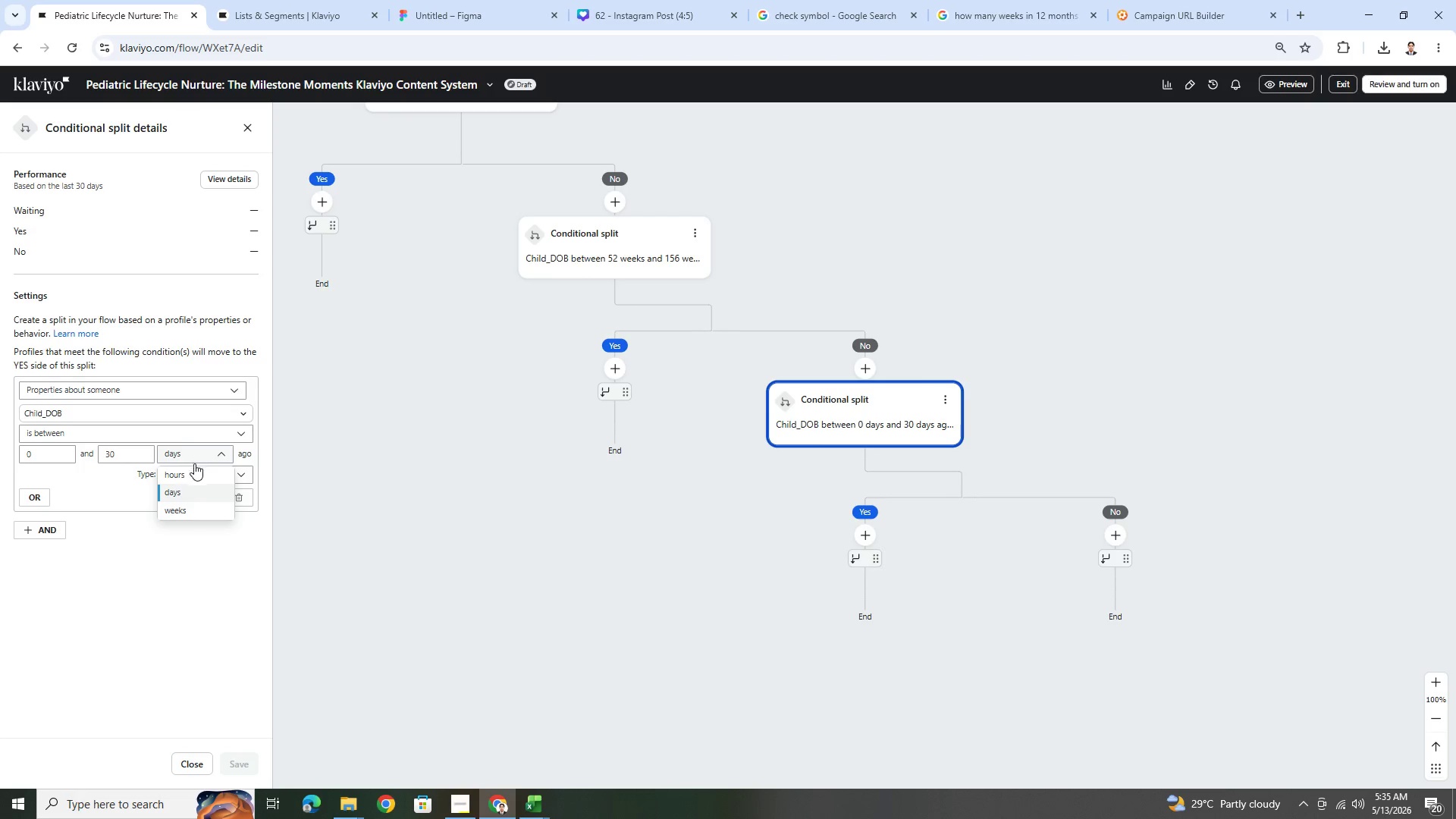 
left_click([192, 505])
 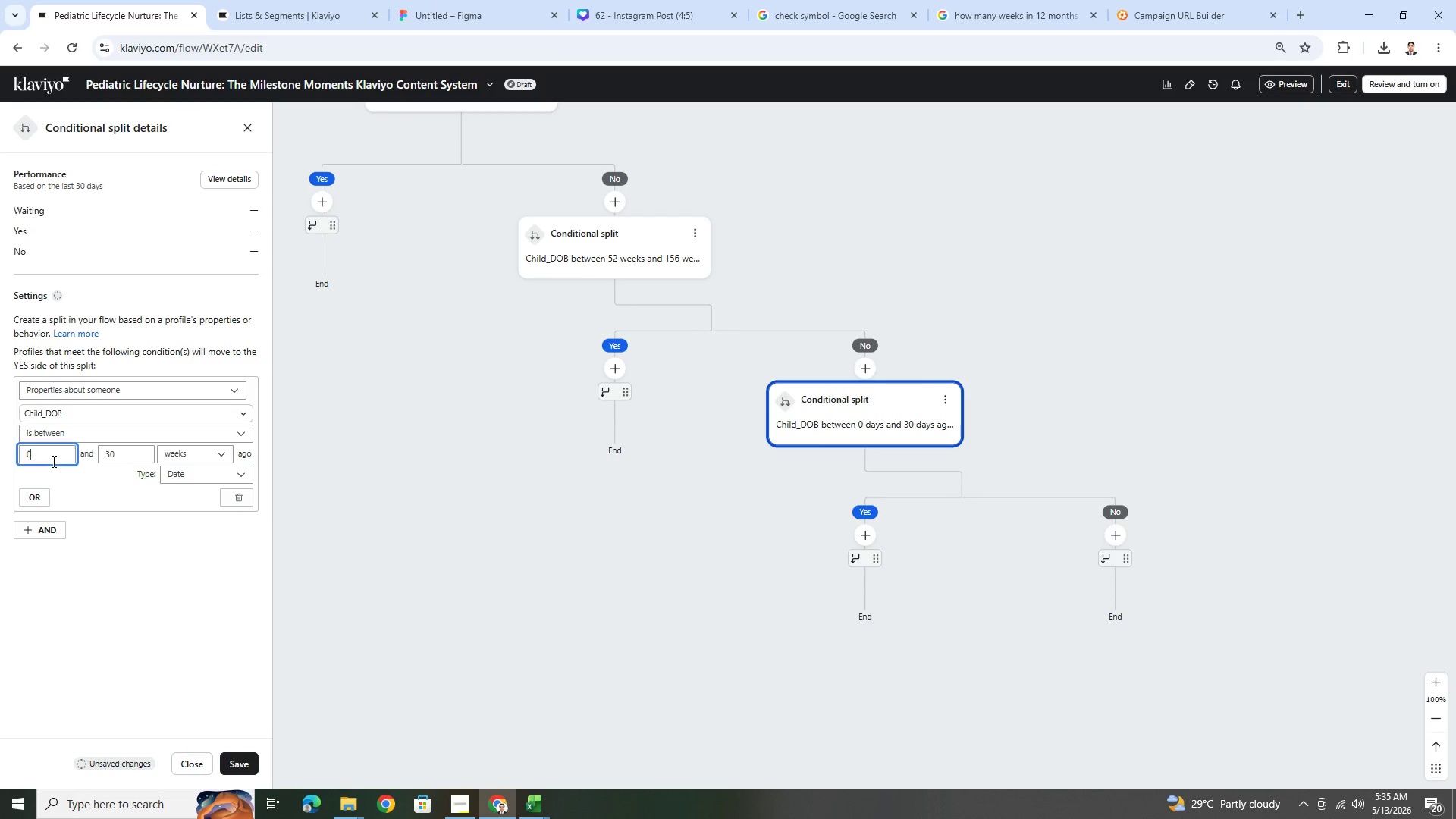 
double_click([52, 460])
 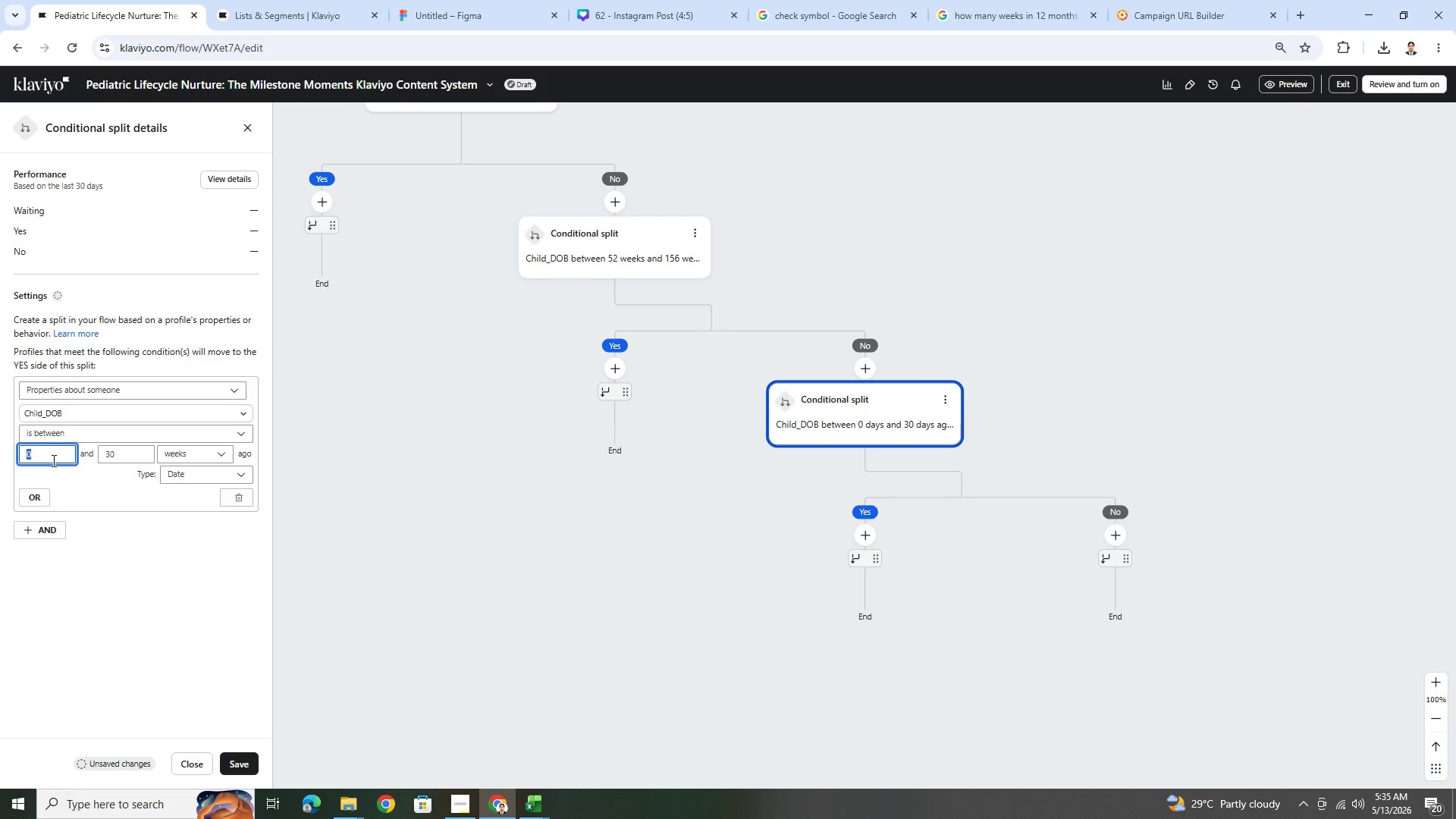 
key(Numpad2)
 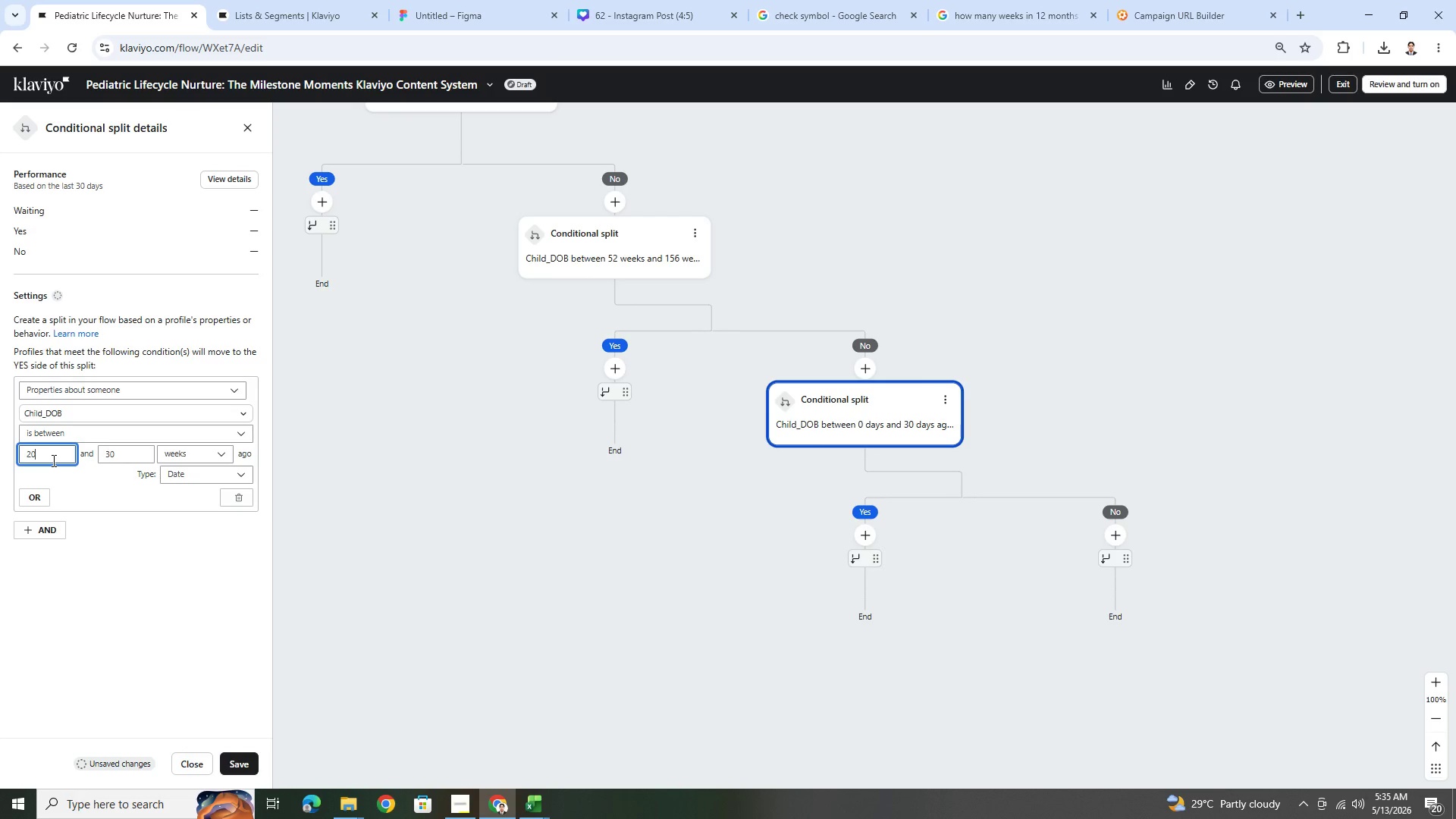 
key(Numpad0)
 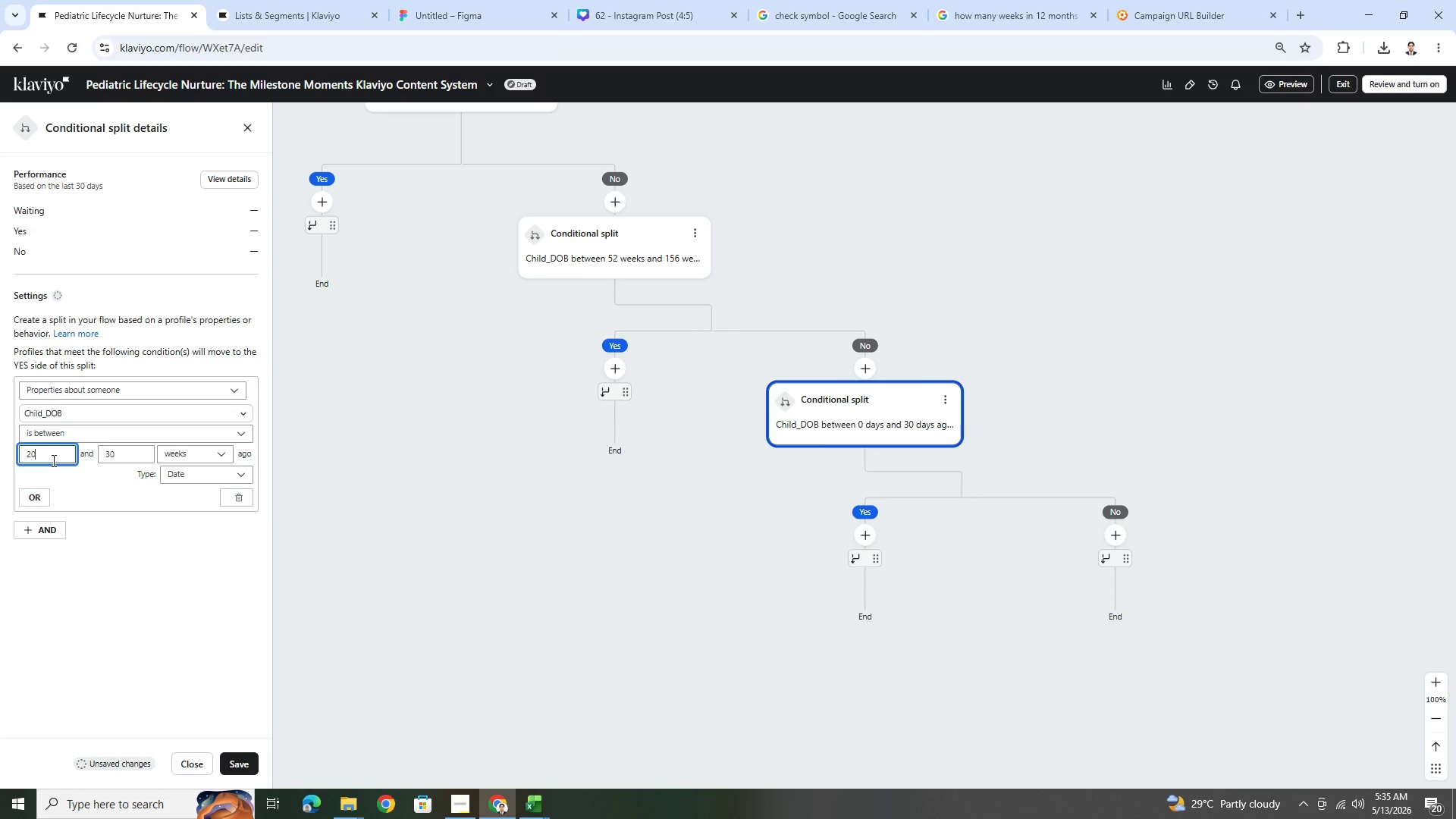 
key(Numpad8)
 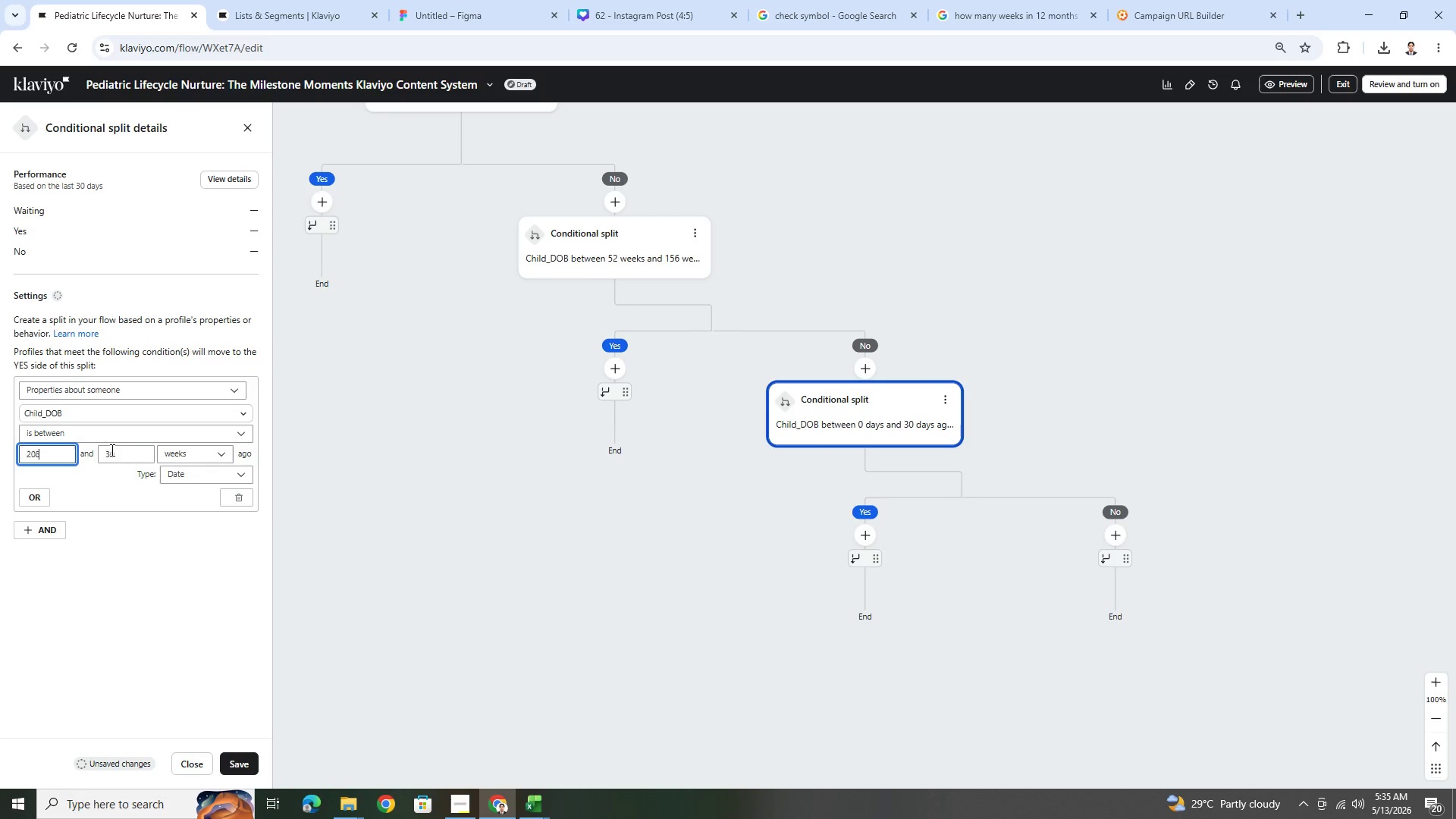 
double_click([132, 448])
 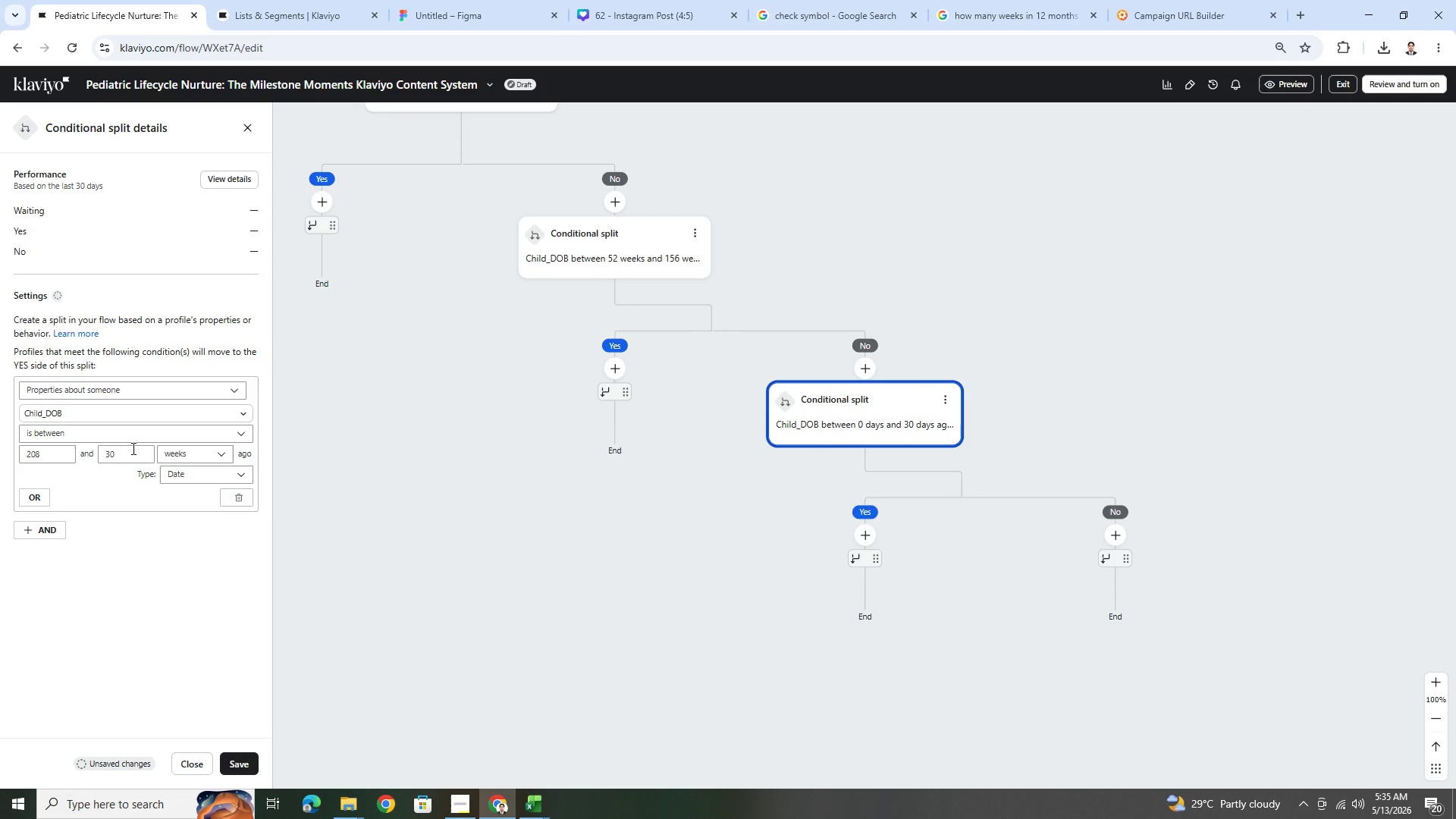 
key(Numpad5)
 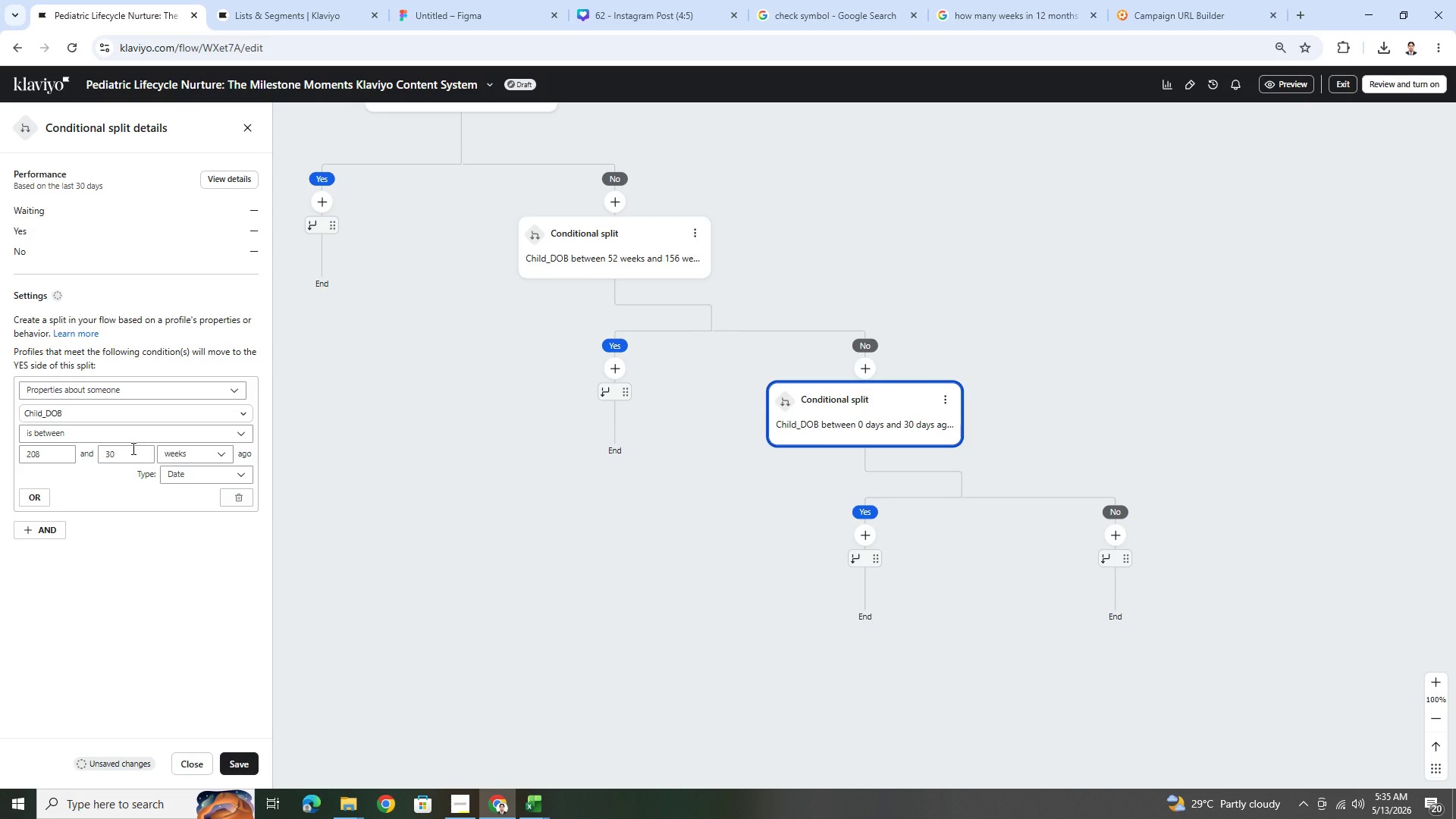 
key(Numpad2)
 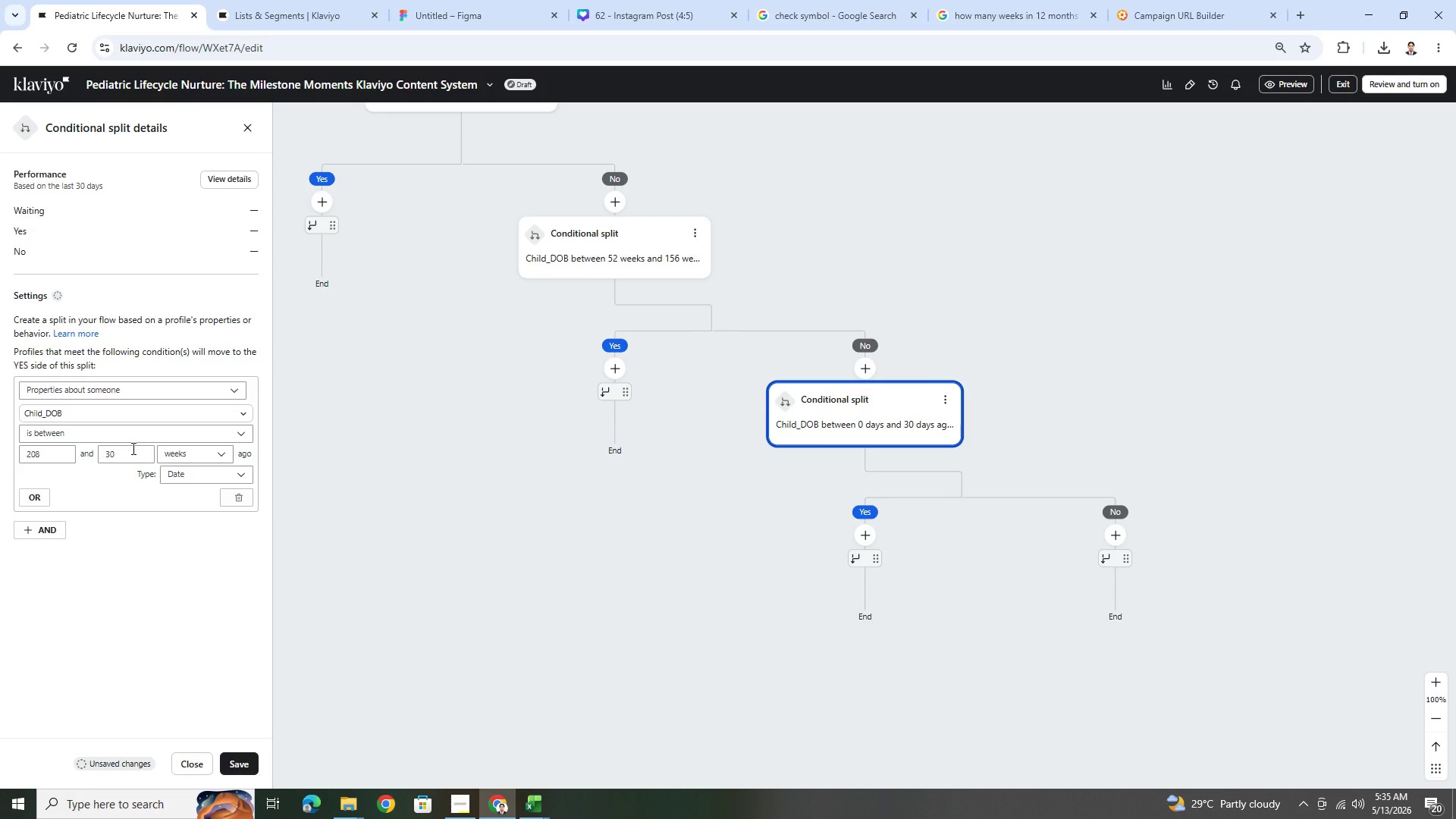 
key(Numpad1)
 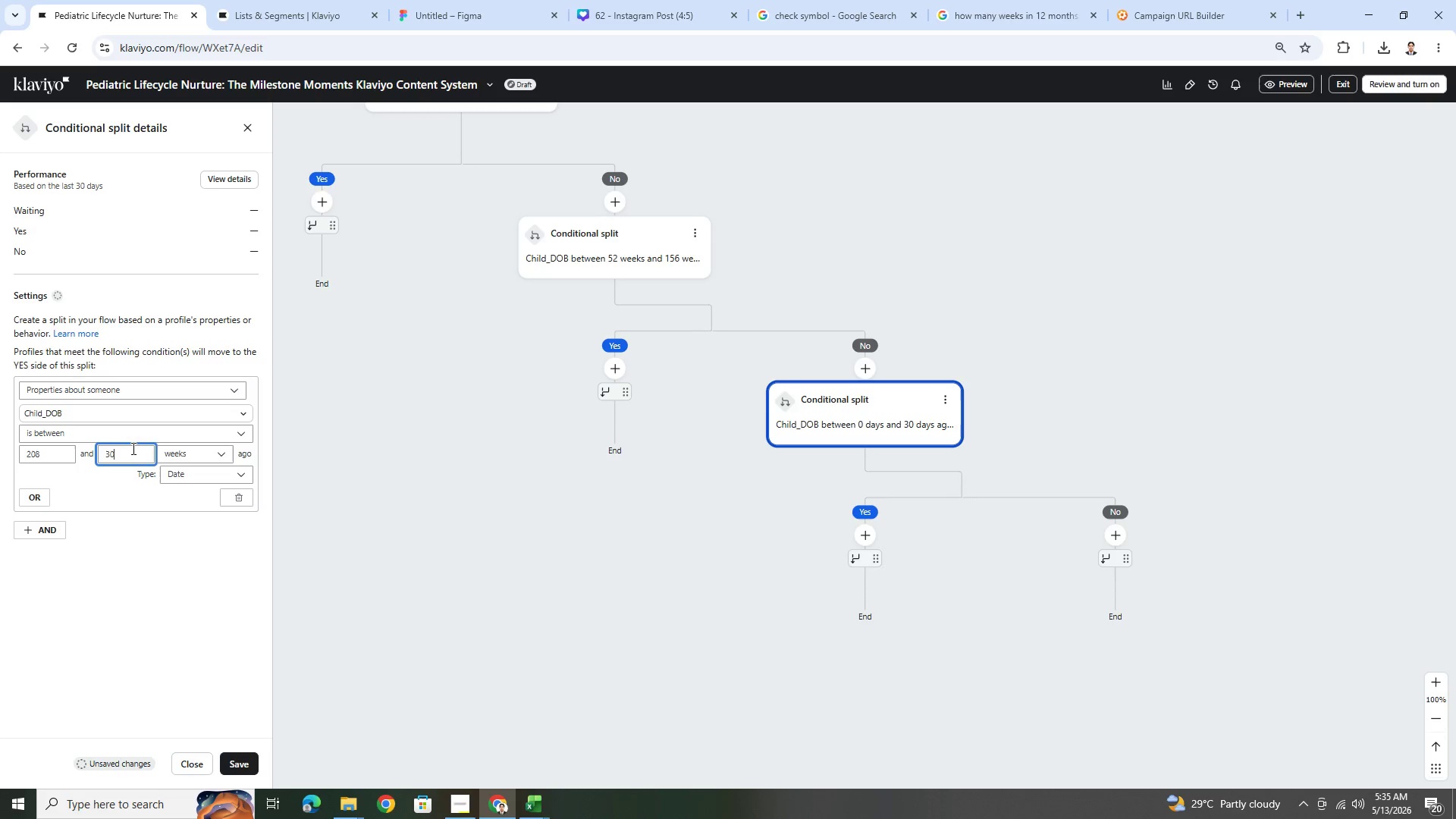 
double_click([132, 448])
 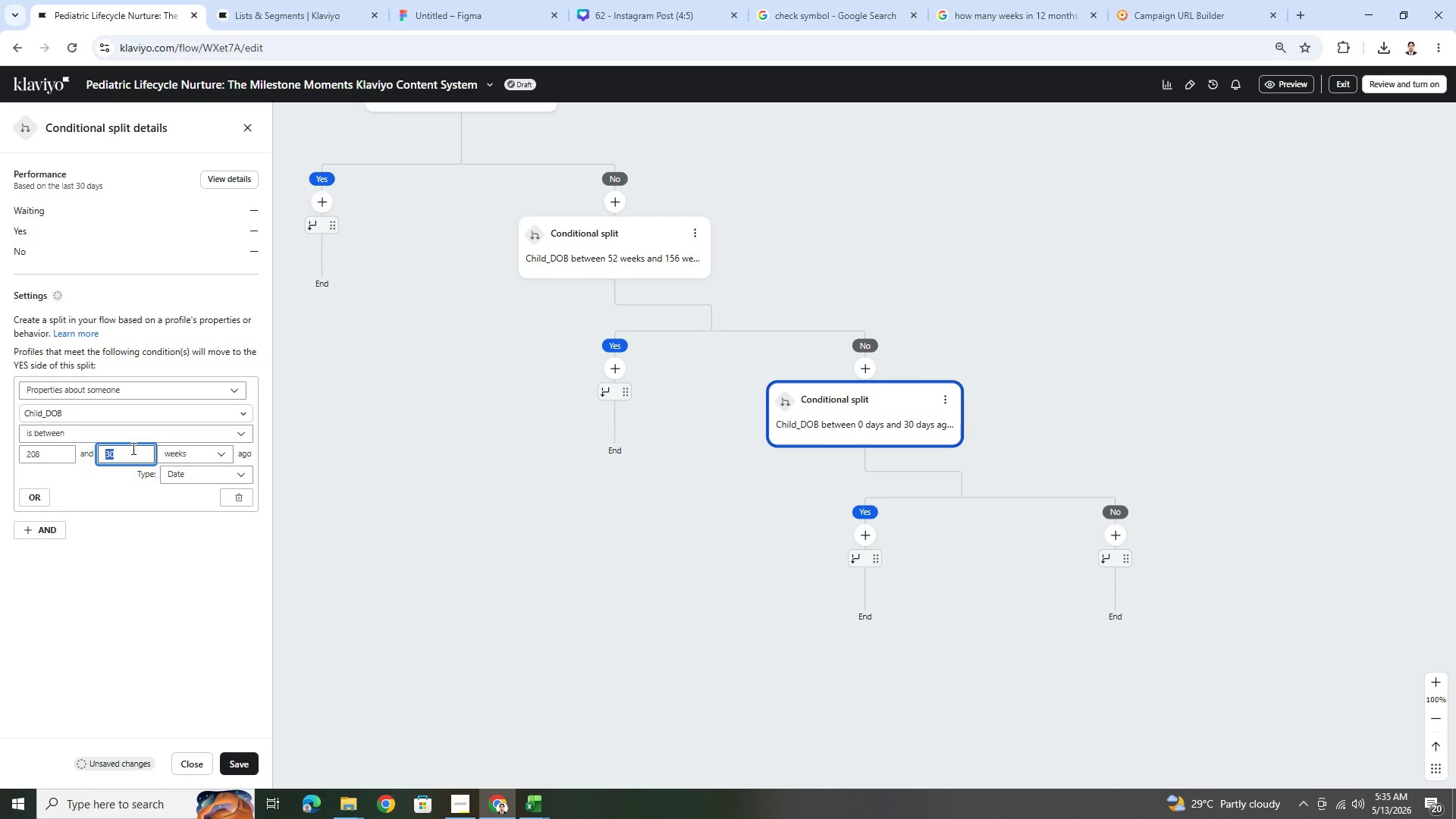 
key(Numpad5)
 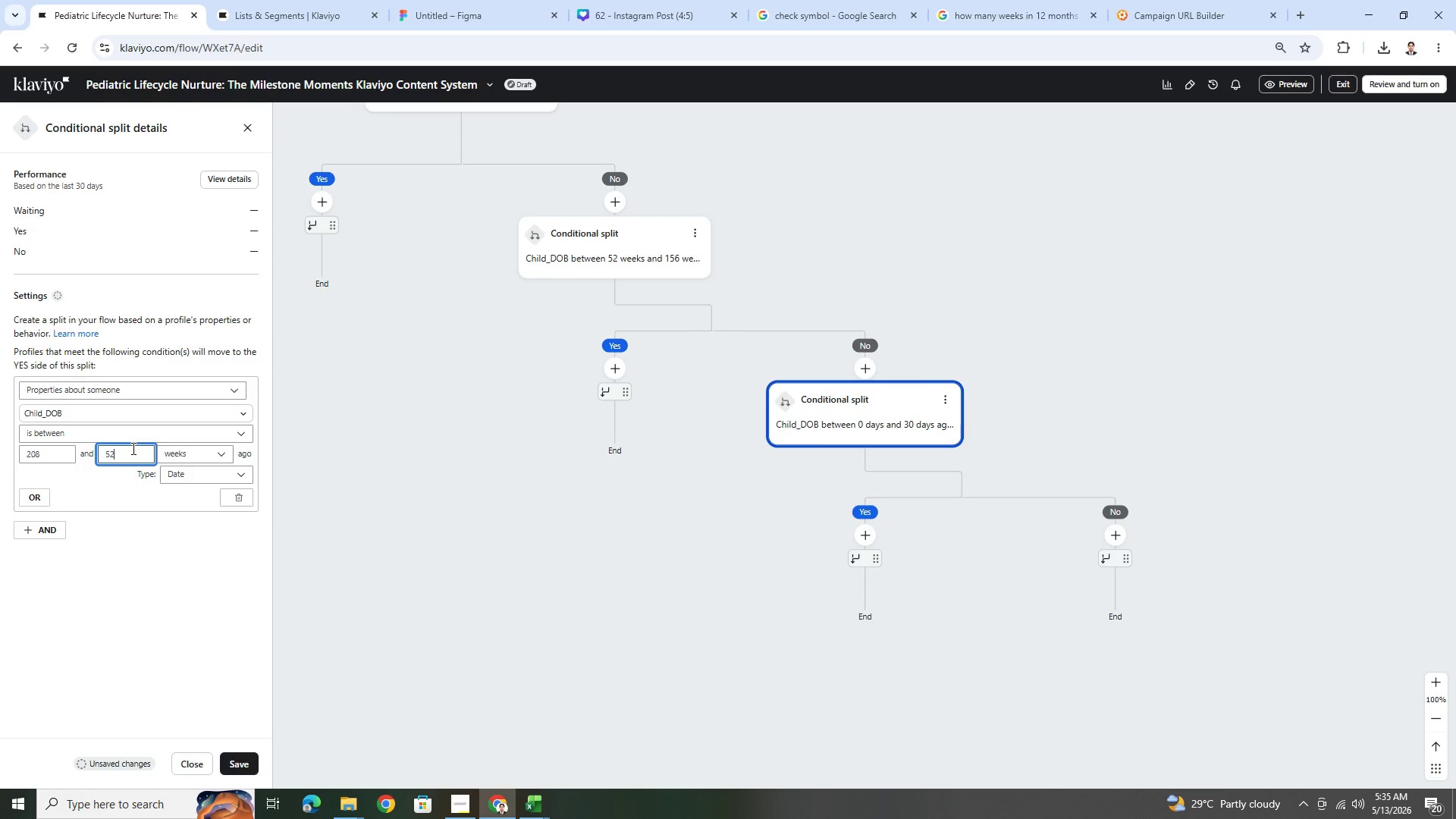 
key(Numpad2)
 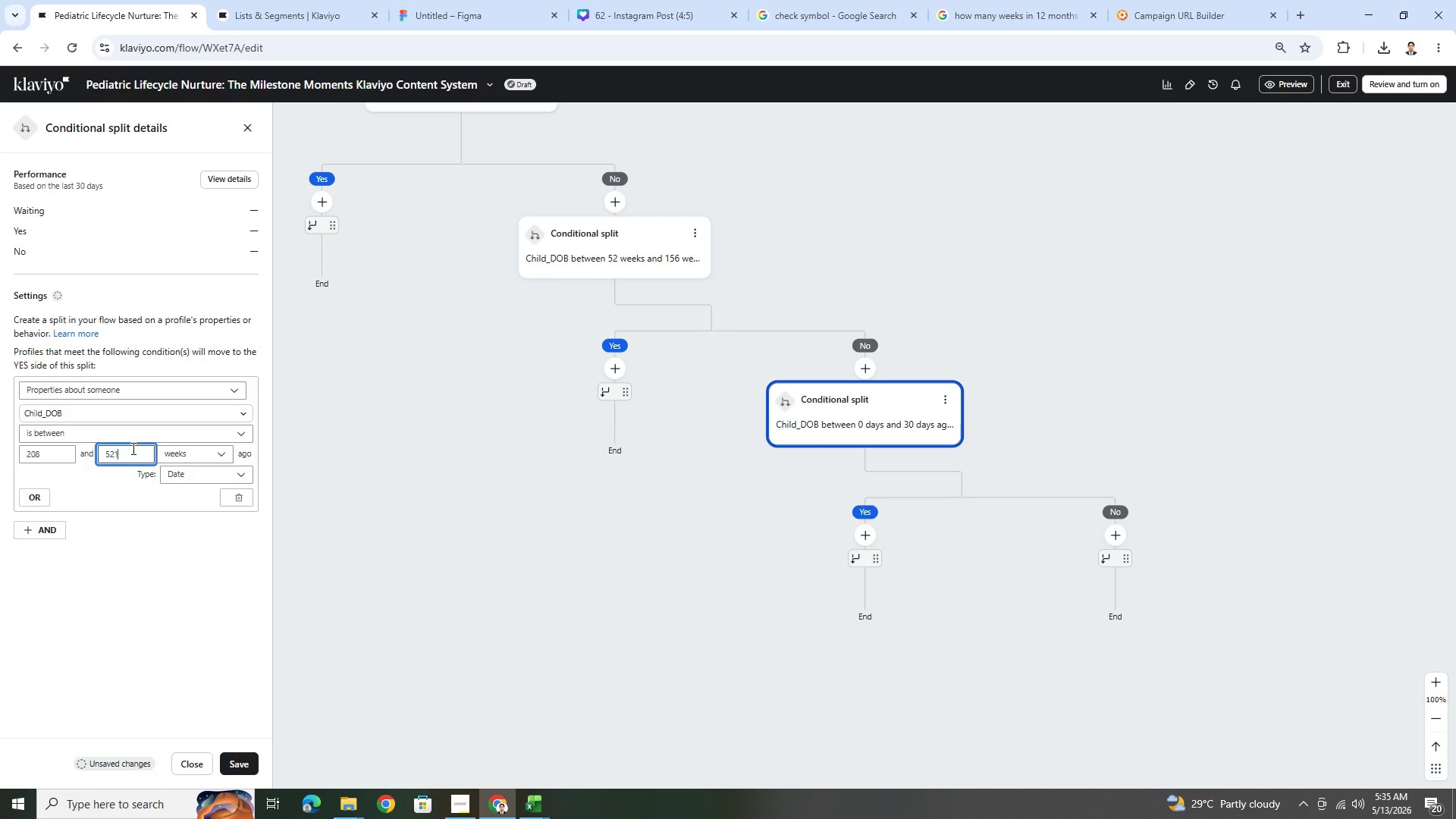 
key(Numpad1)
 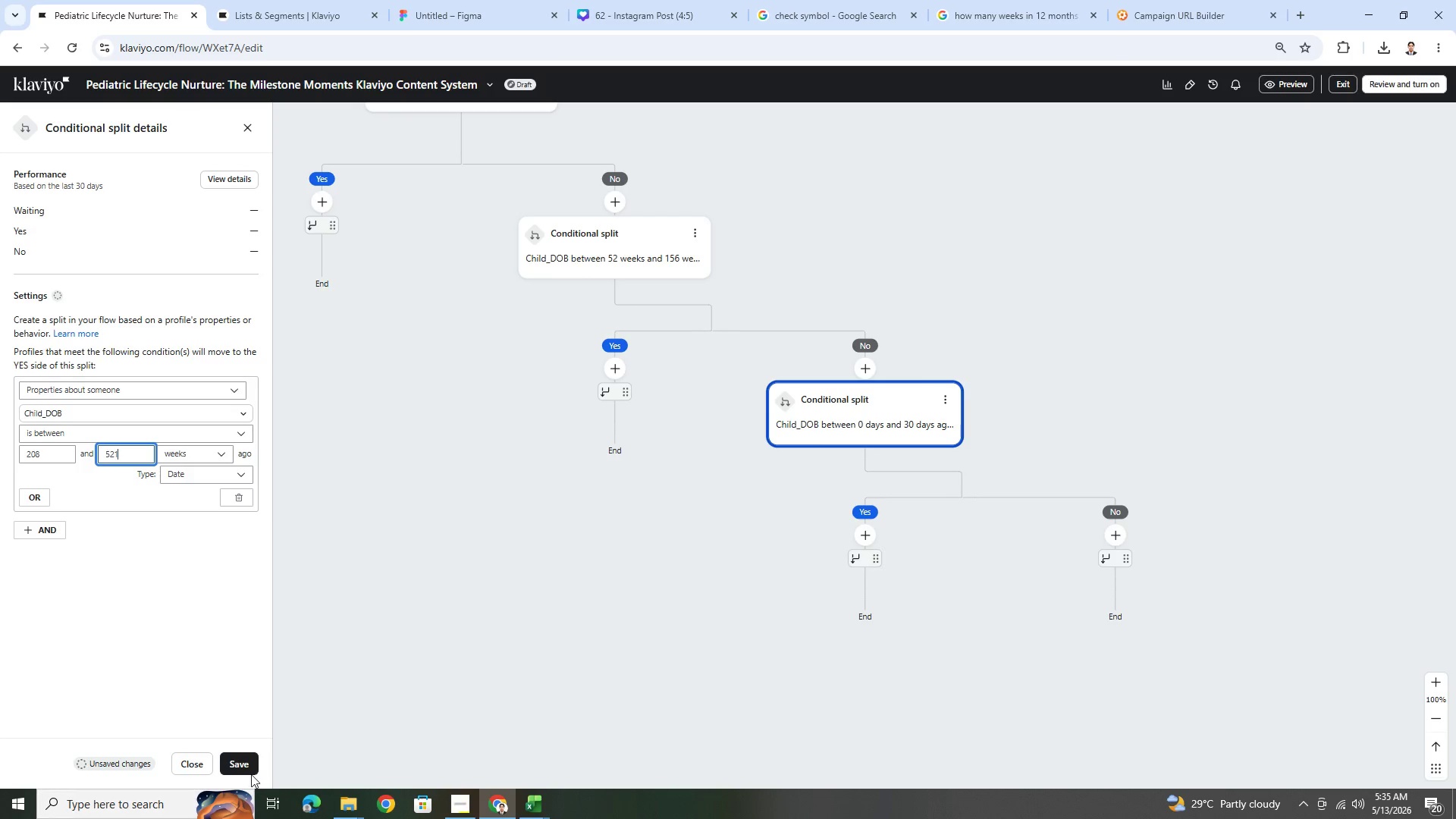 
left_click([256, 761])
 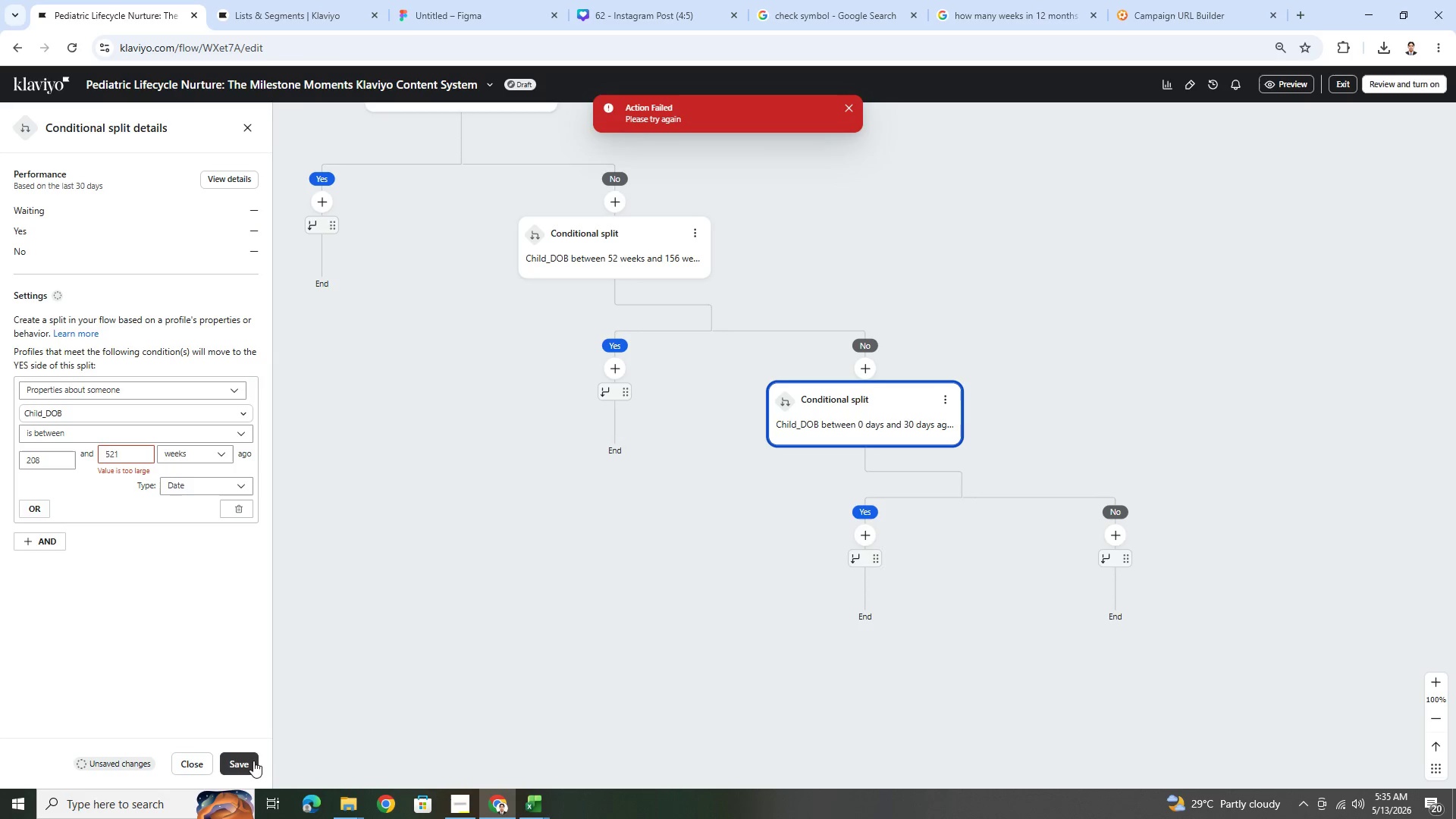 
left_click([200, 764])
 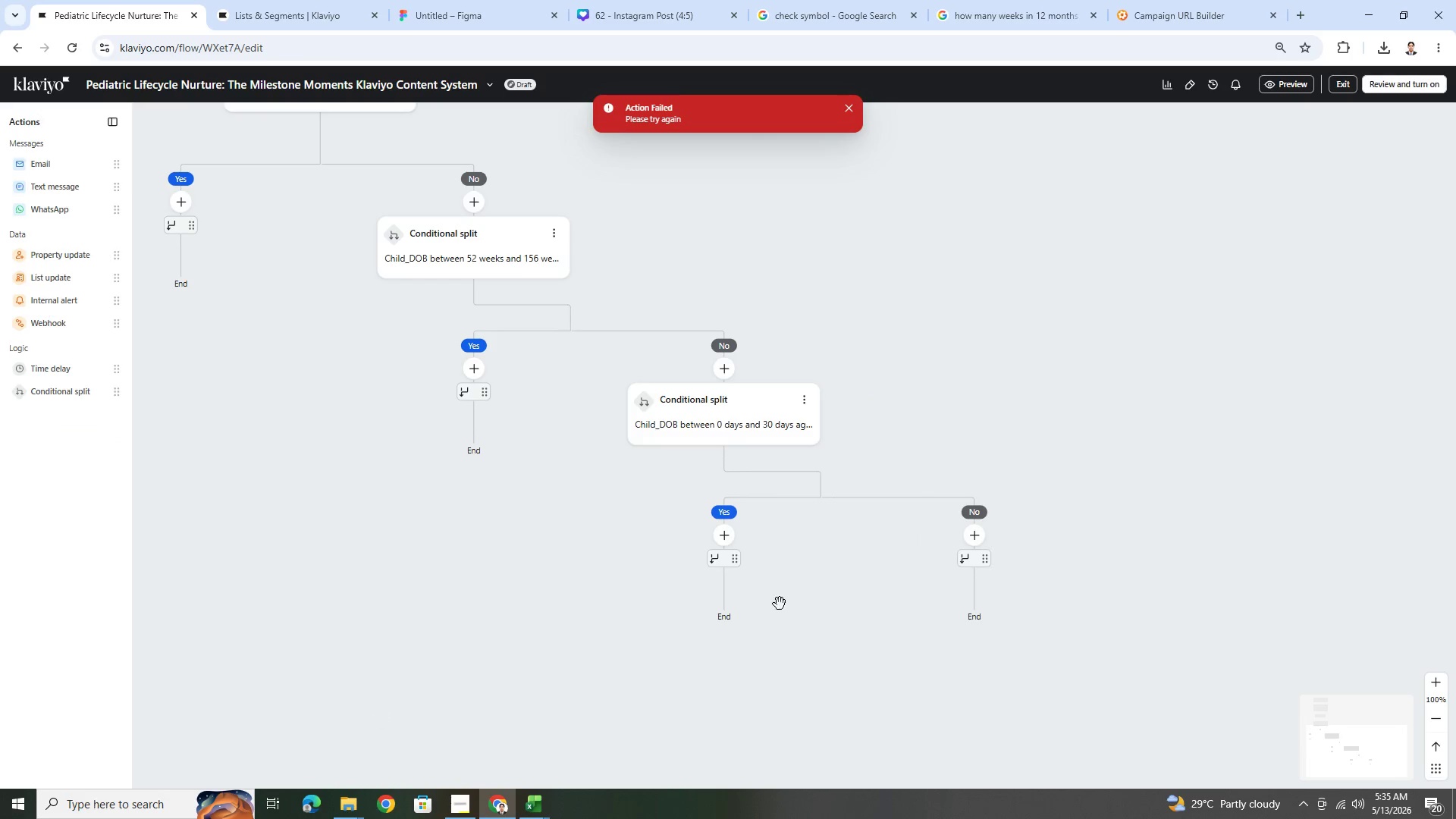 
left_click([896, 559])
 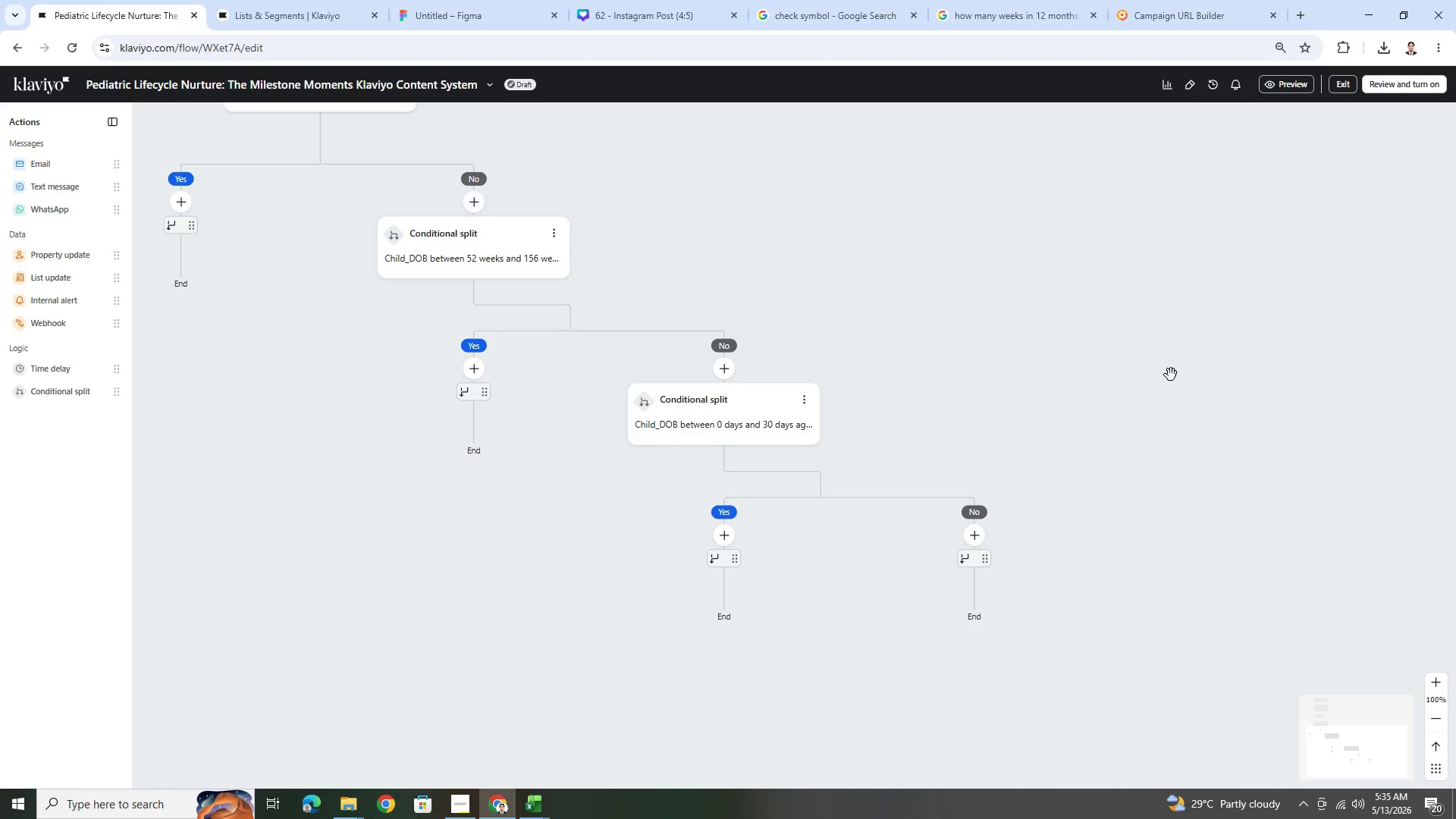 
left_click([460, 804])